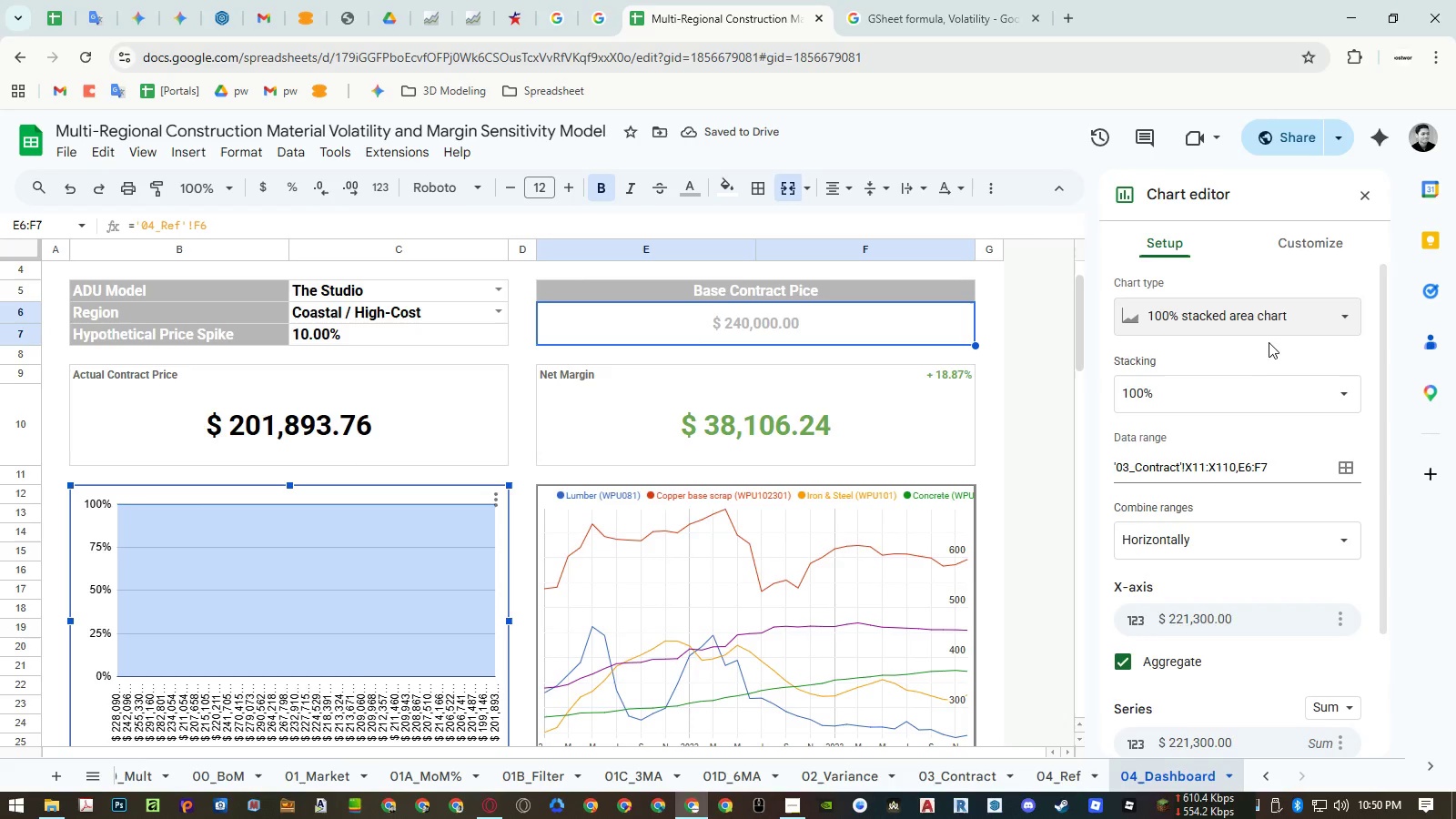 
left_click([1262, 312])
 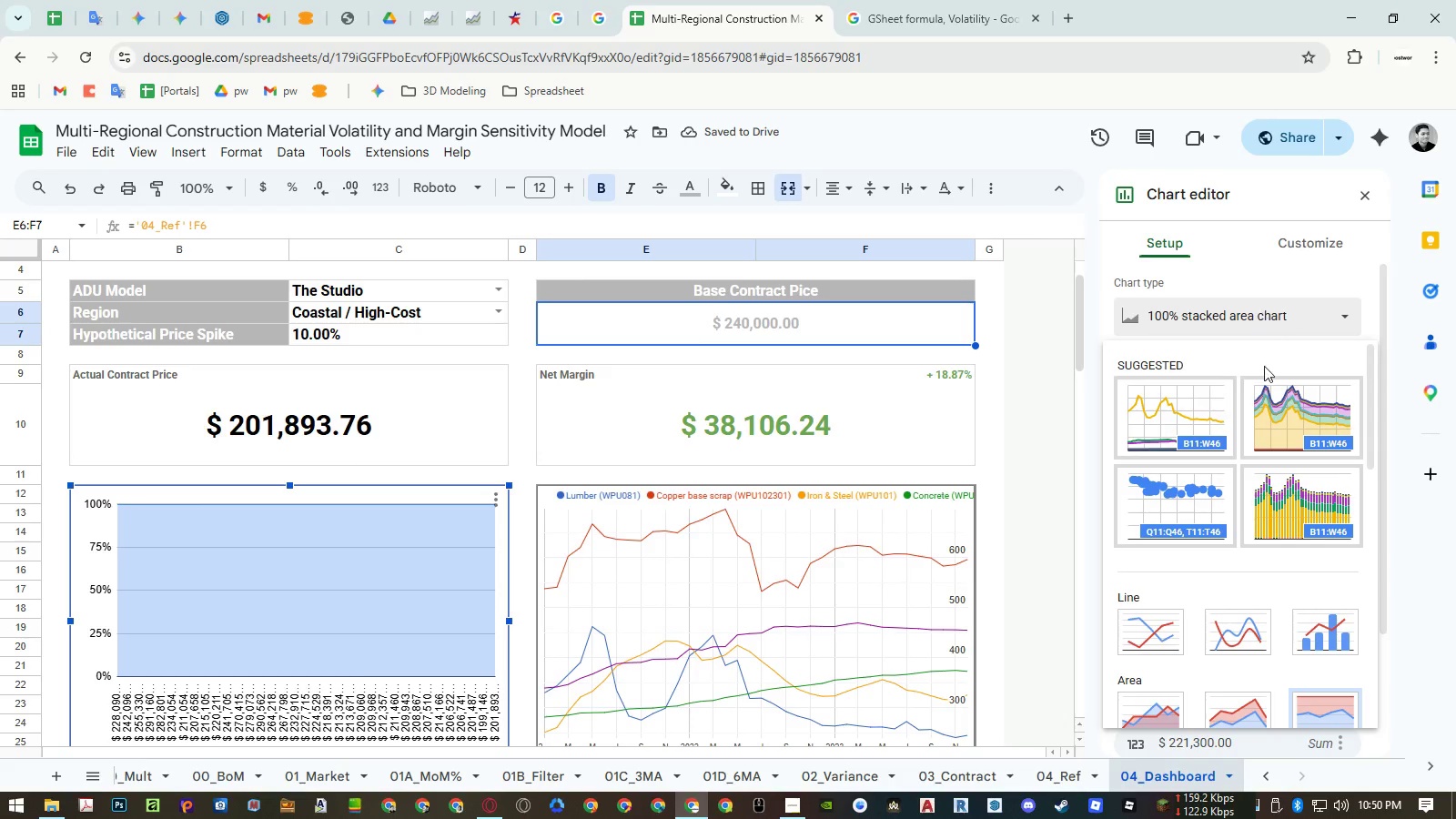 
scroll: coordinate [1250, 522], scroll_direction: down, amount: 2.0
 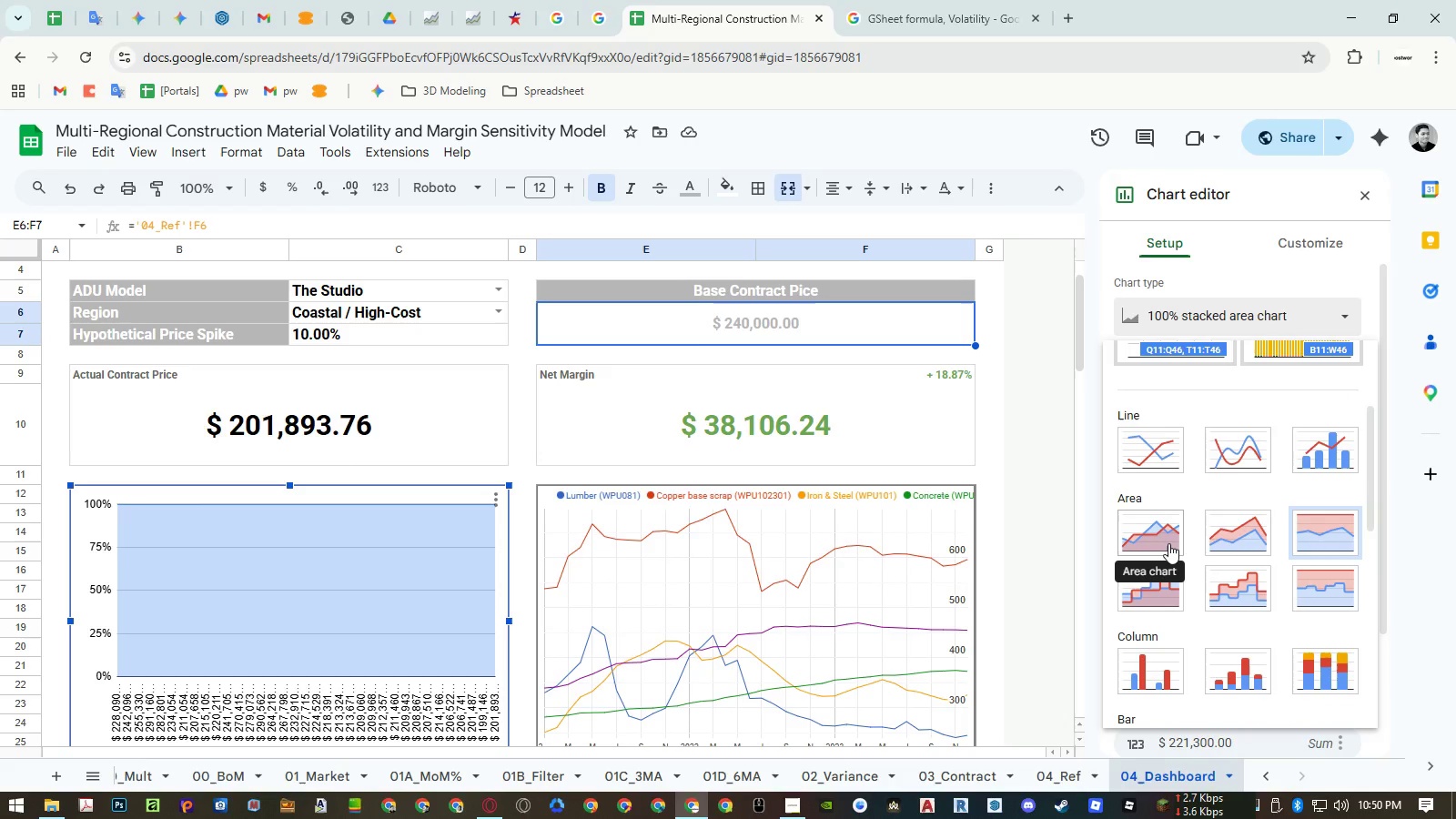 
left_click([1168, 543])
 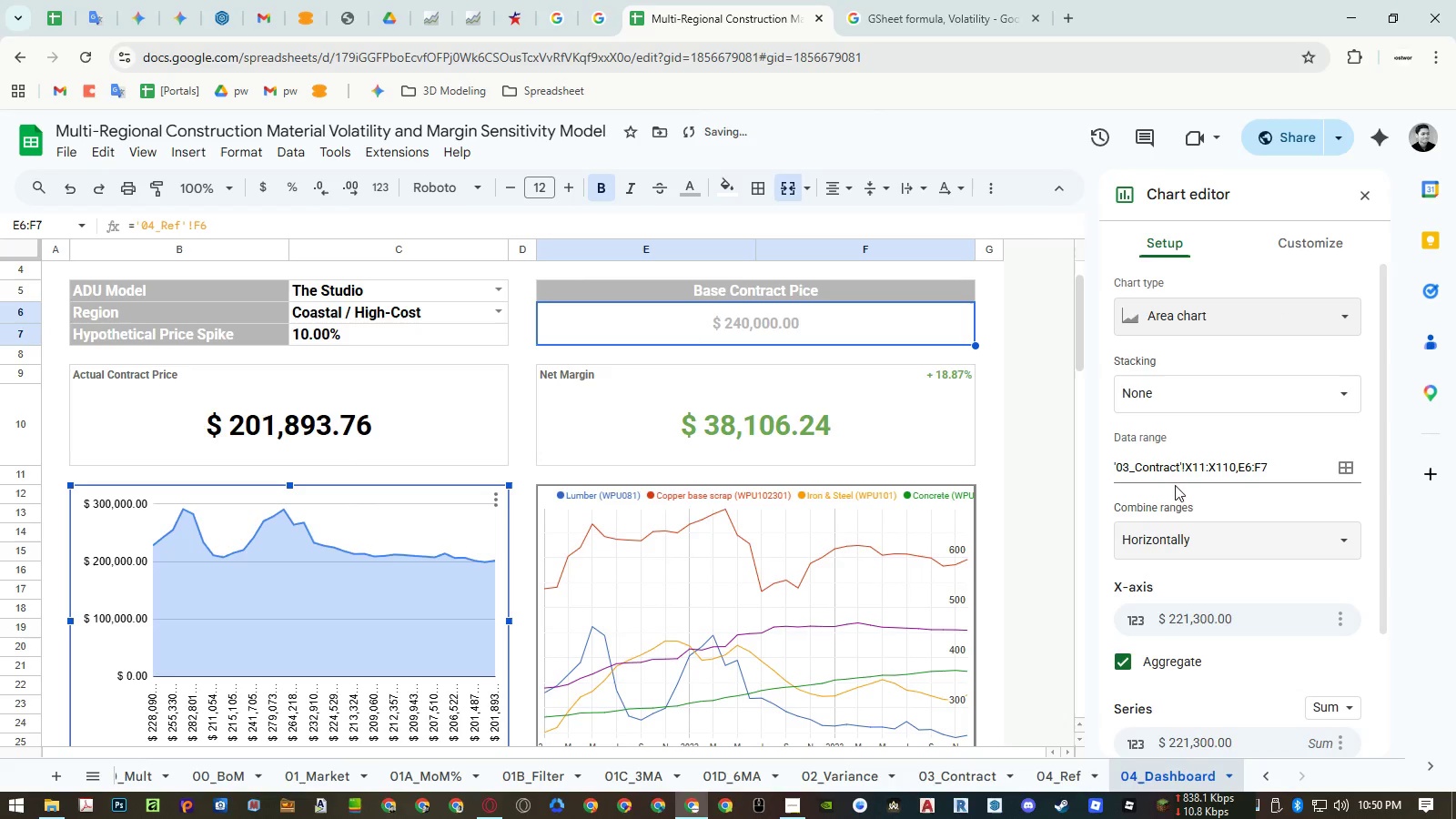 
left_click([1182, 313])
 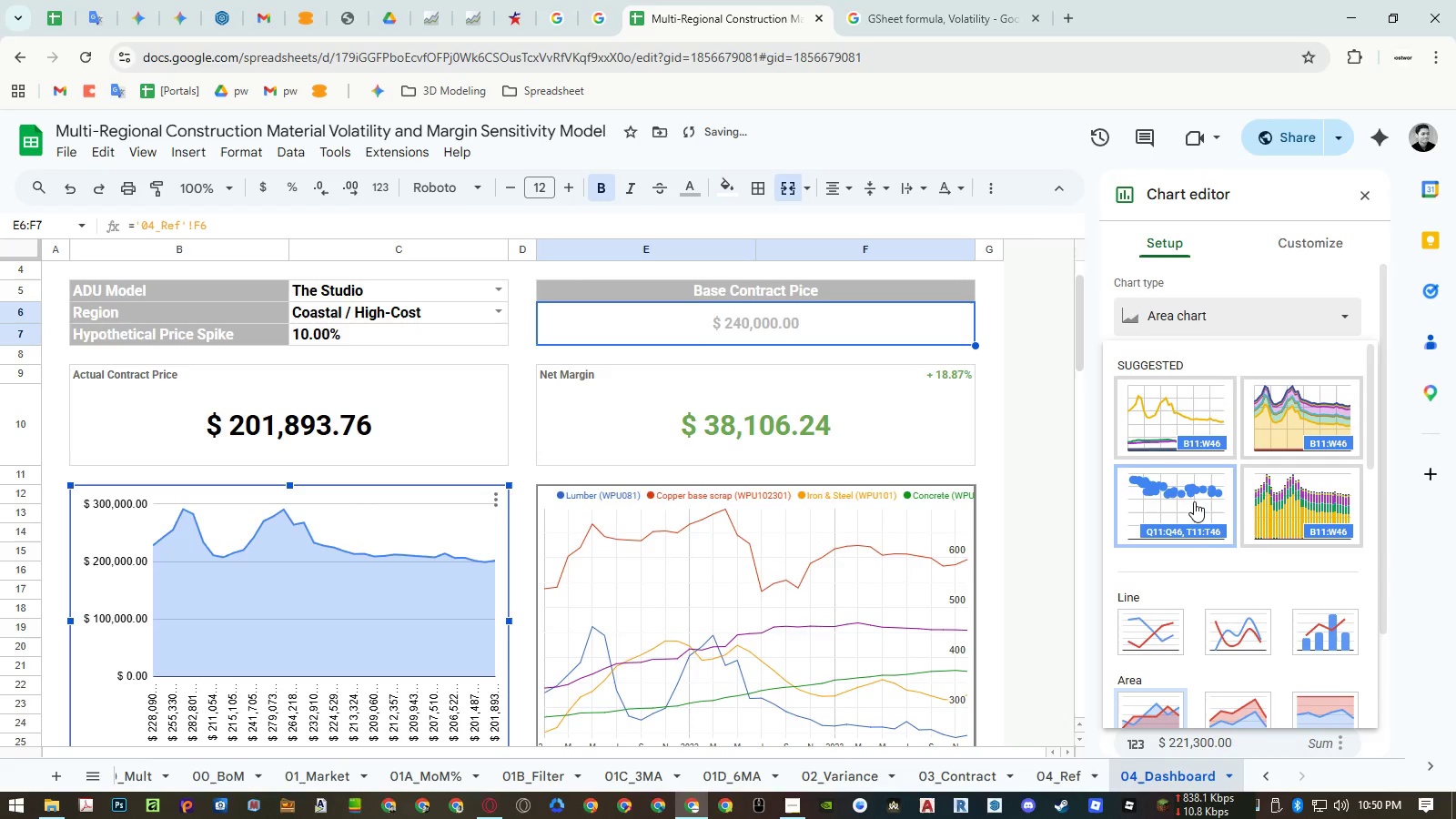 
scroll: coordinate [1208, 551], scroll_direction: down, amount: 3.0
 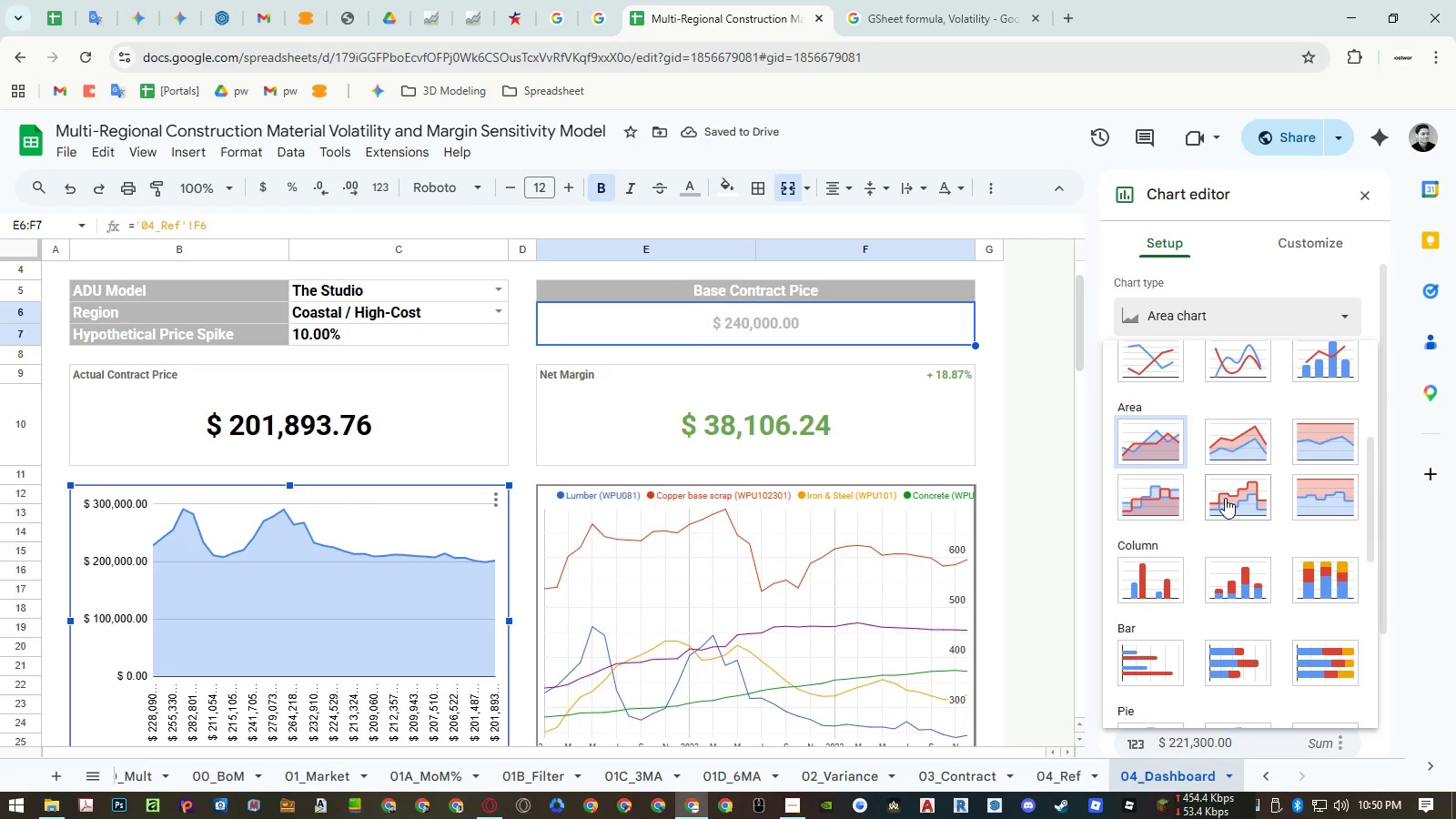 
left_click([1225, 439])
 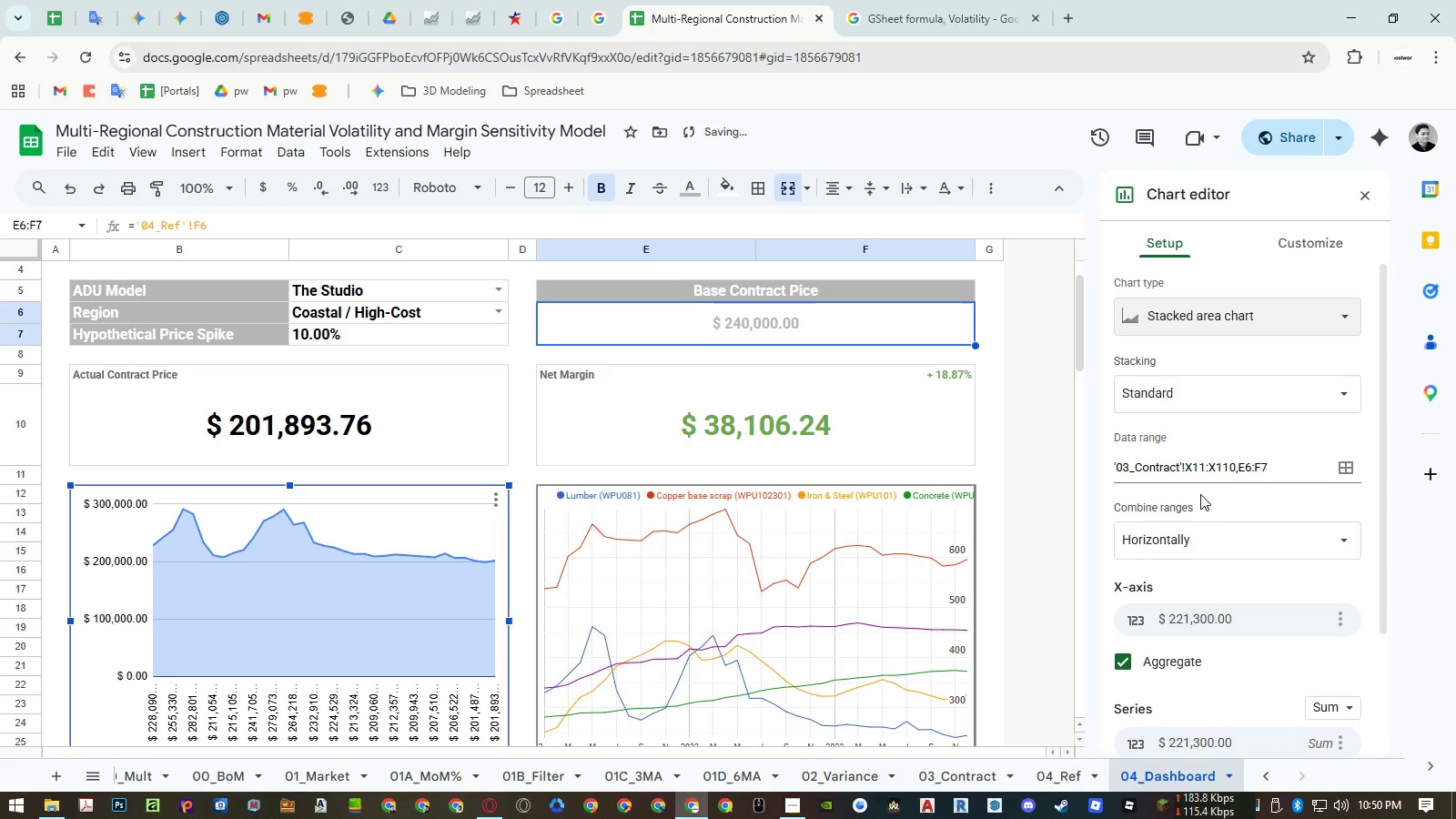 
scroll: coordinate [1203, 507], scroll_direction: down, amount: 2.0
 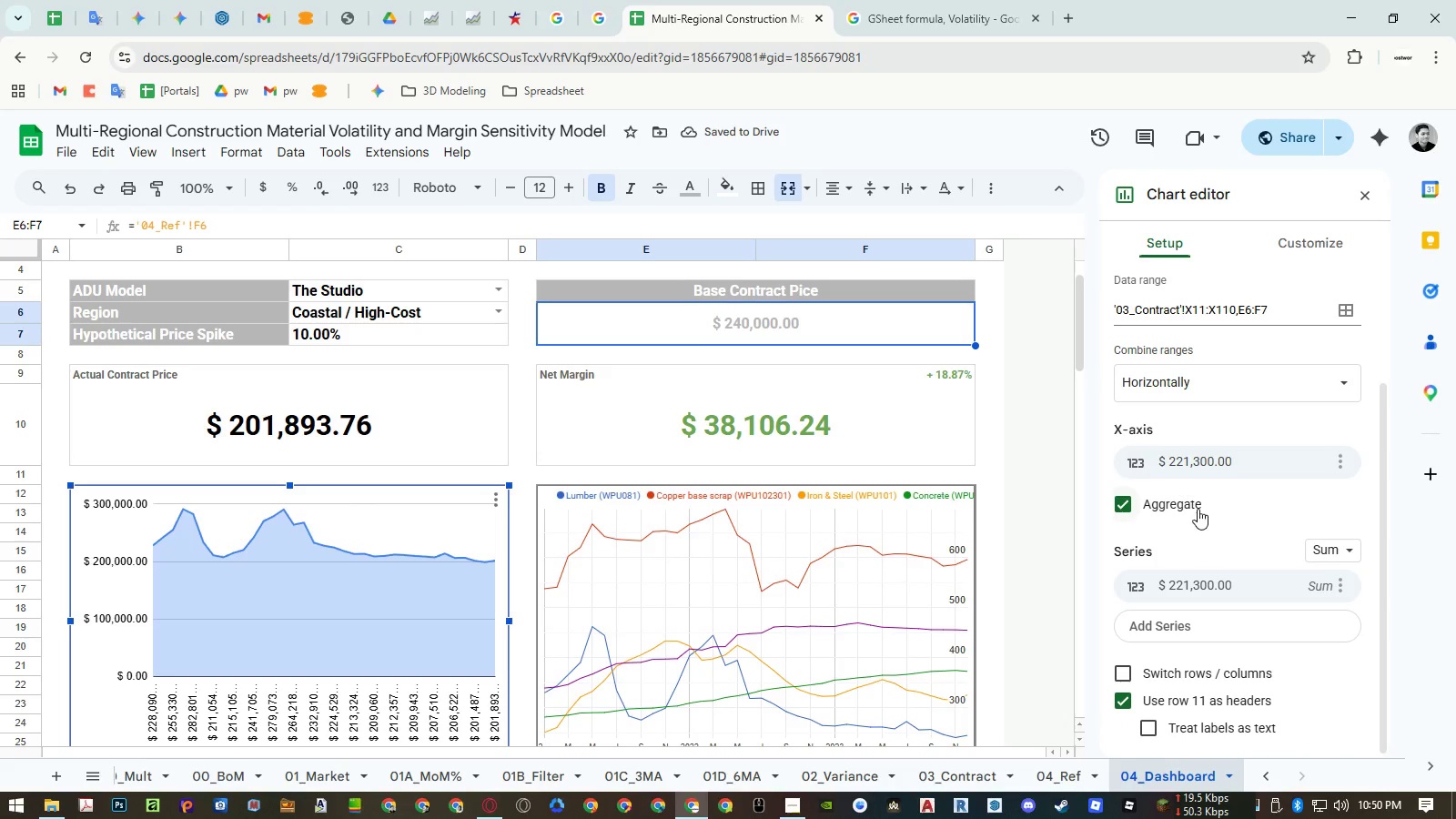 
left_click([1191, 509])
 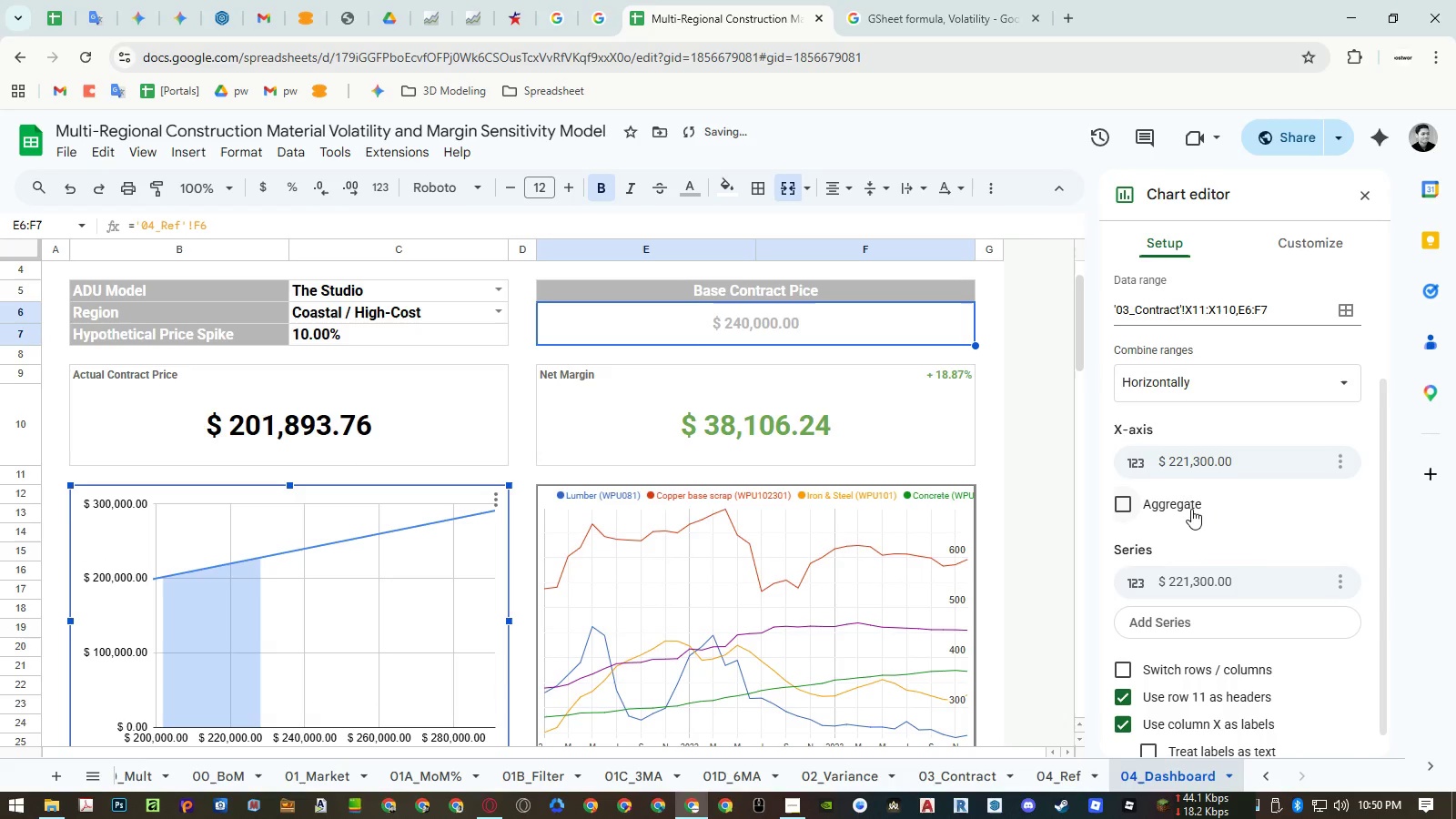 
left_click([1191, 509])
 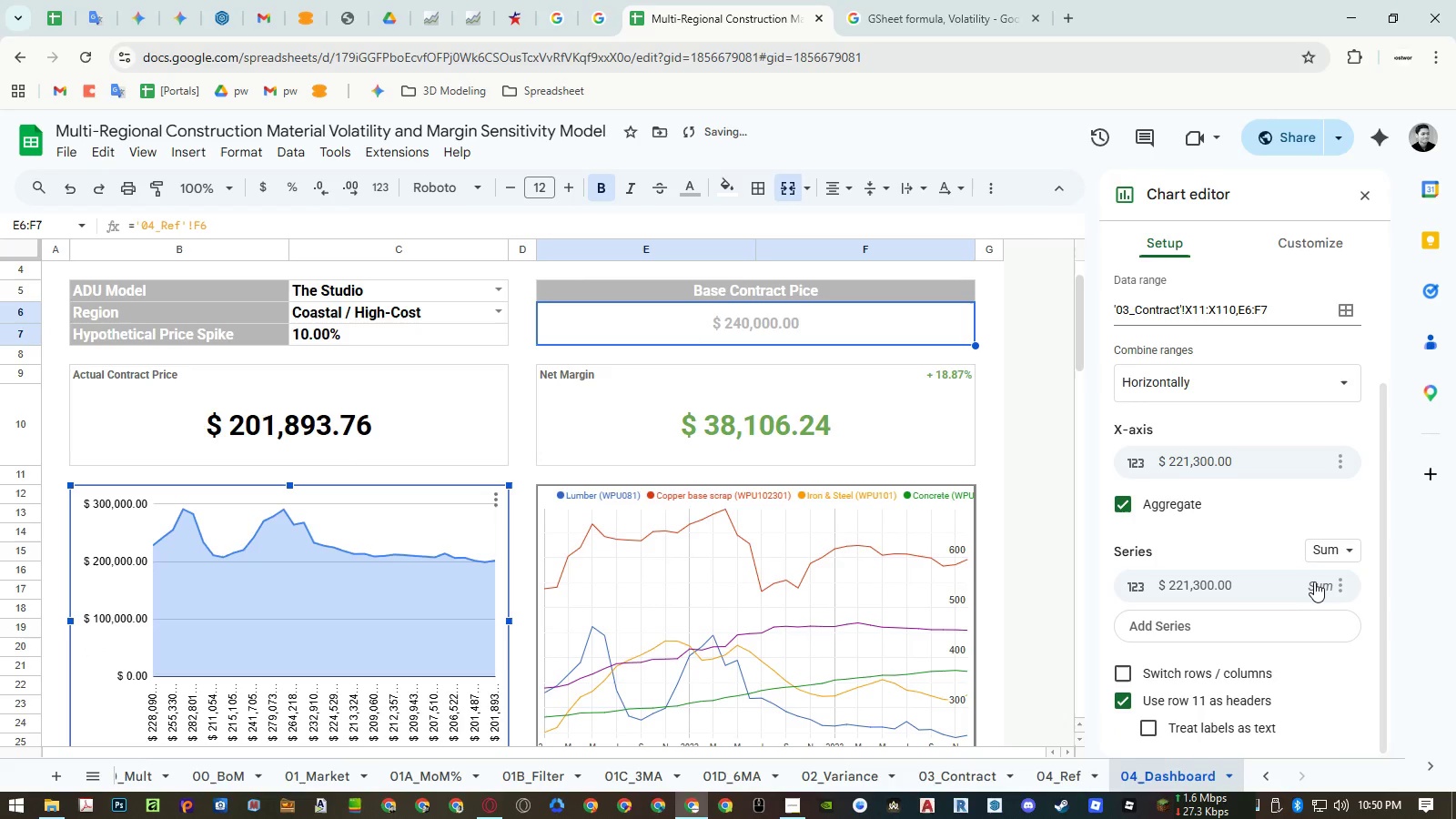 
left_click([1340, 543])
 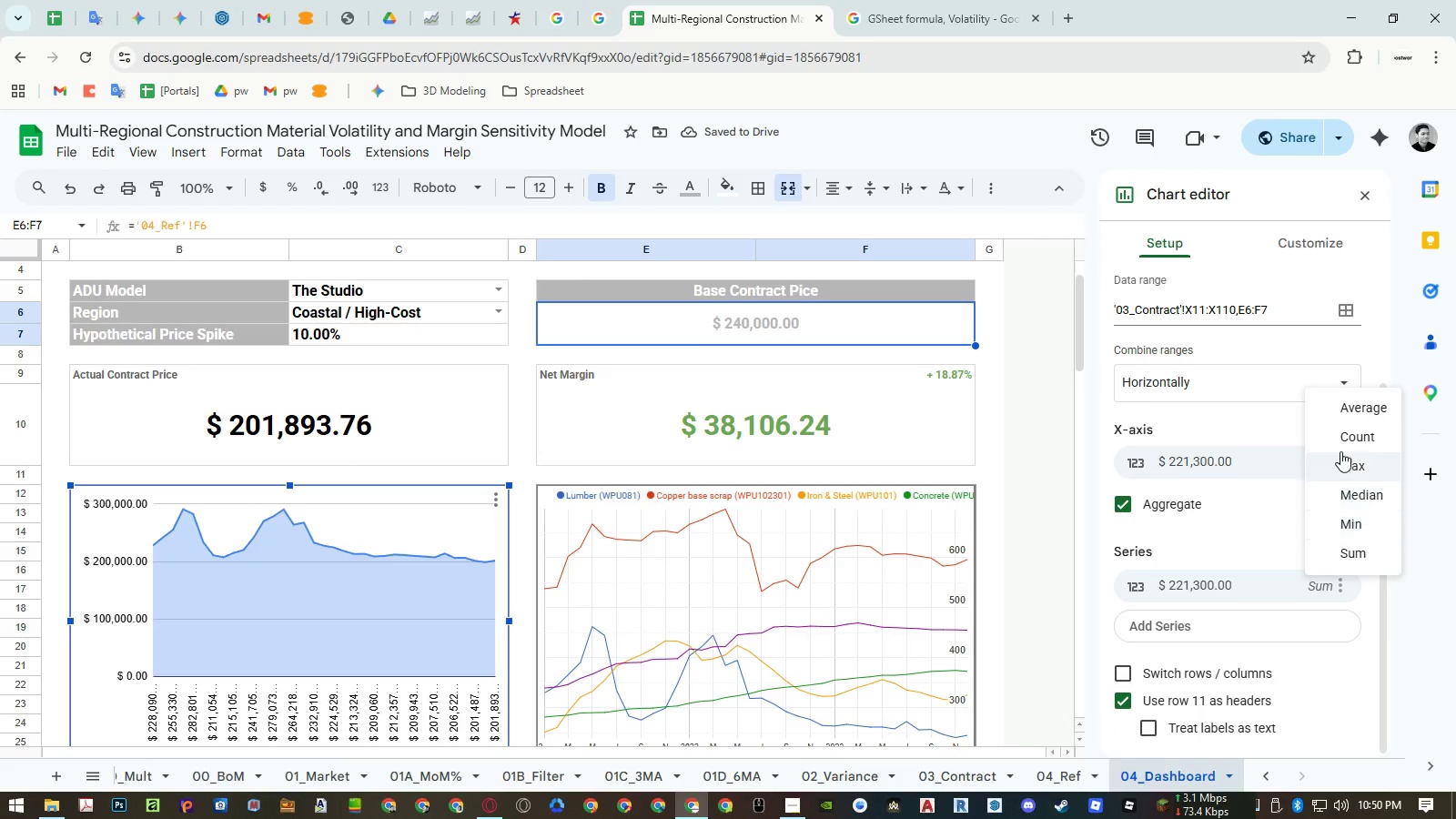 
left_click([1342, 406])
 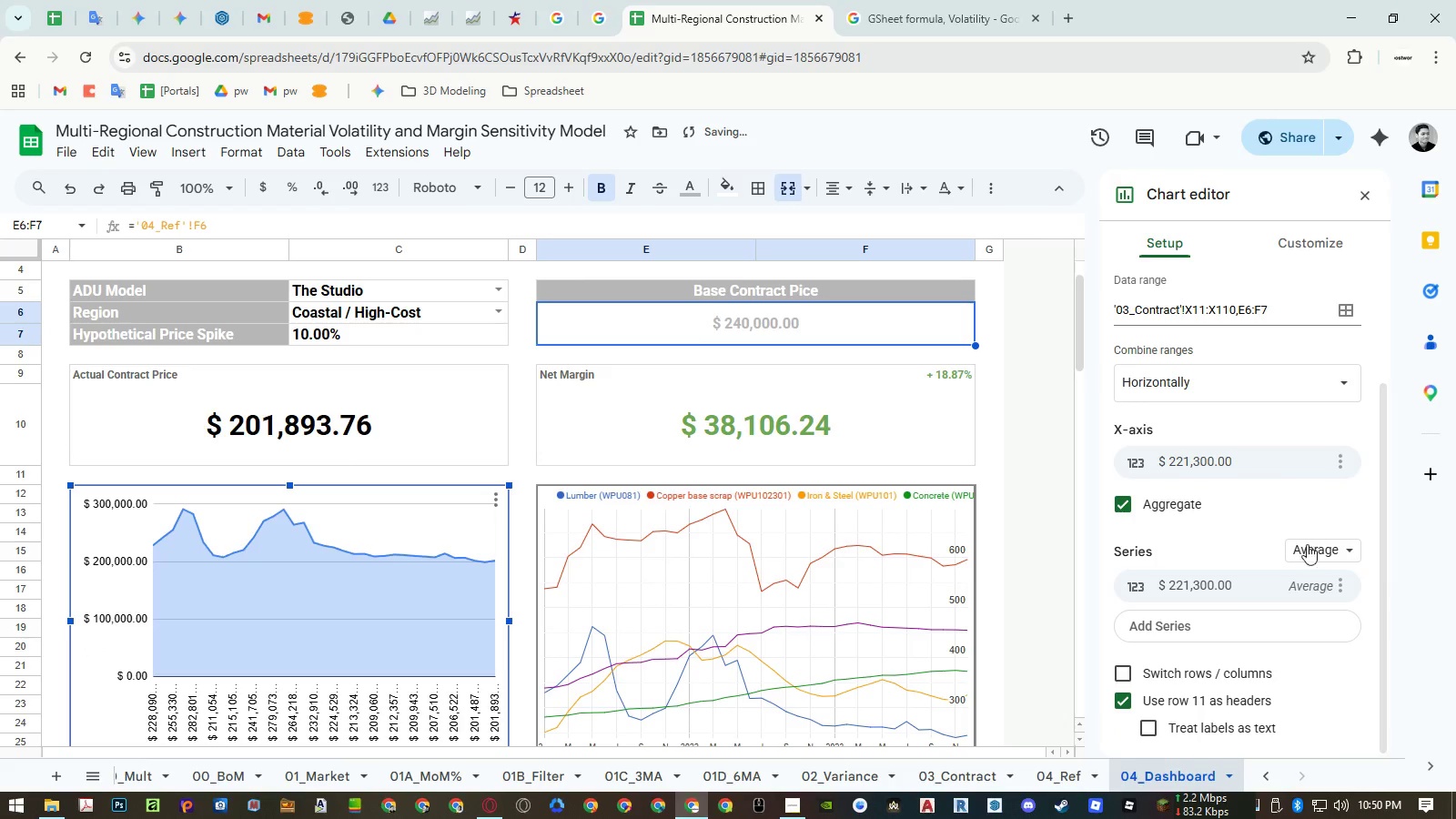 
left_click([1289, 586])
 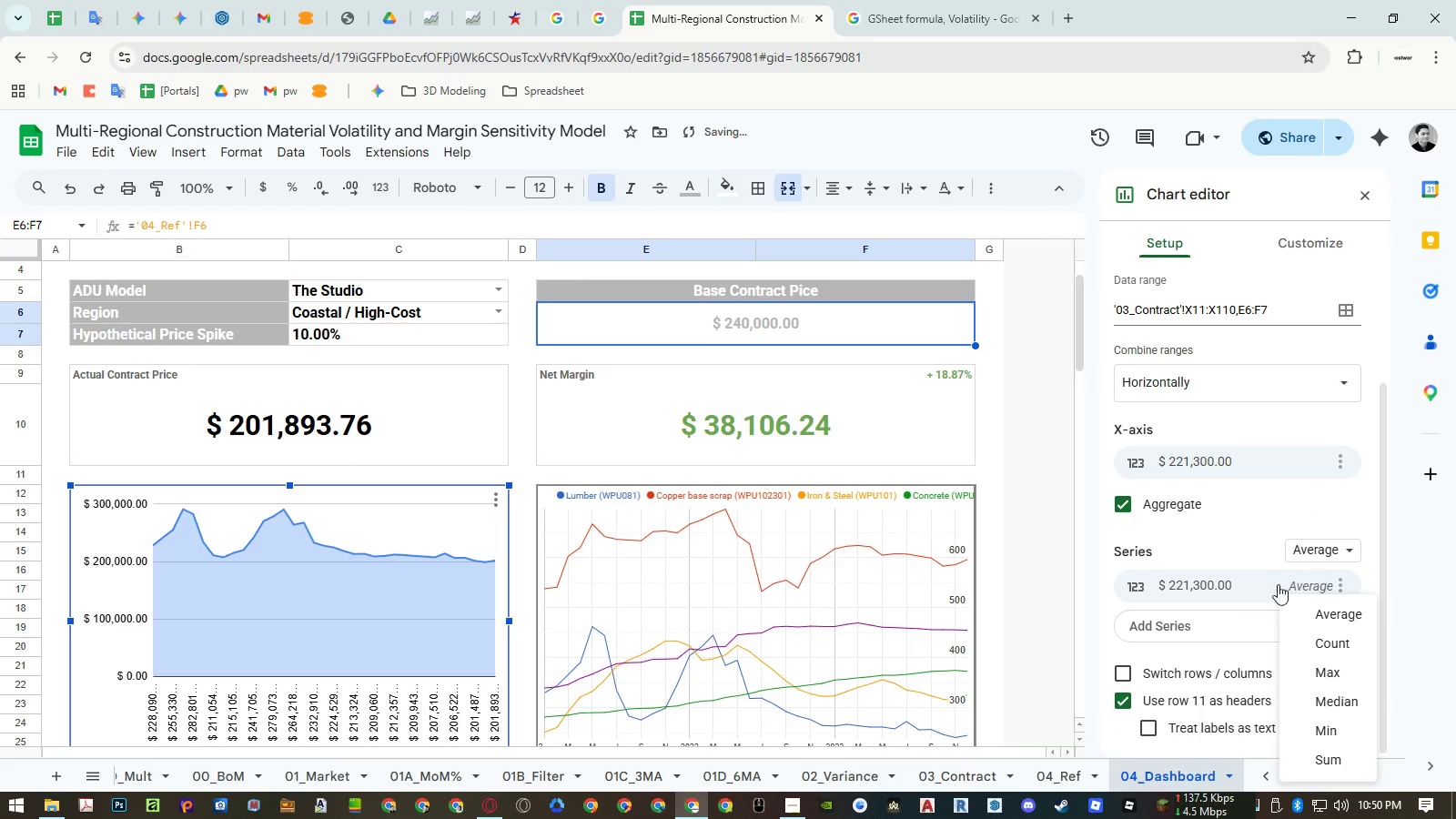 
left_click([1242, 563])
 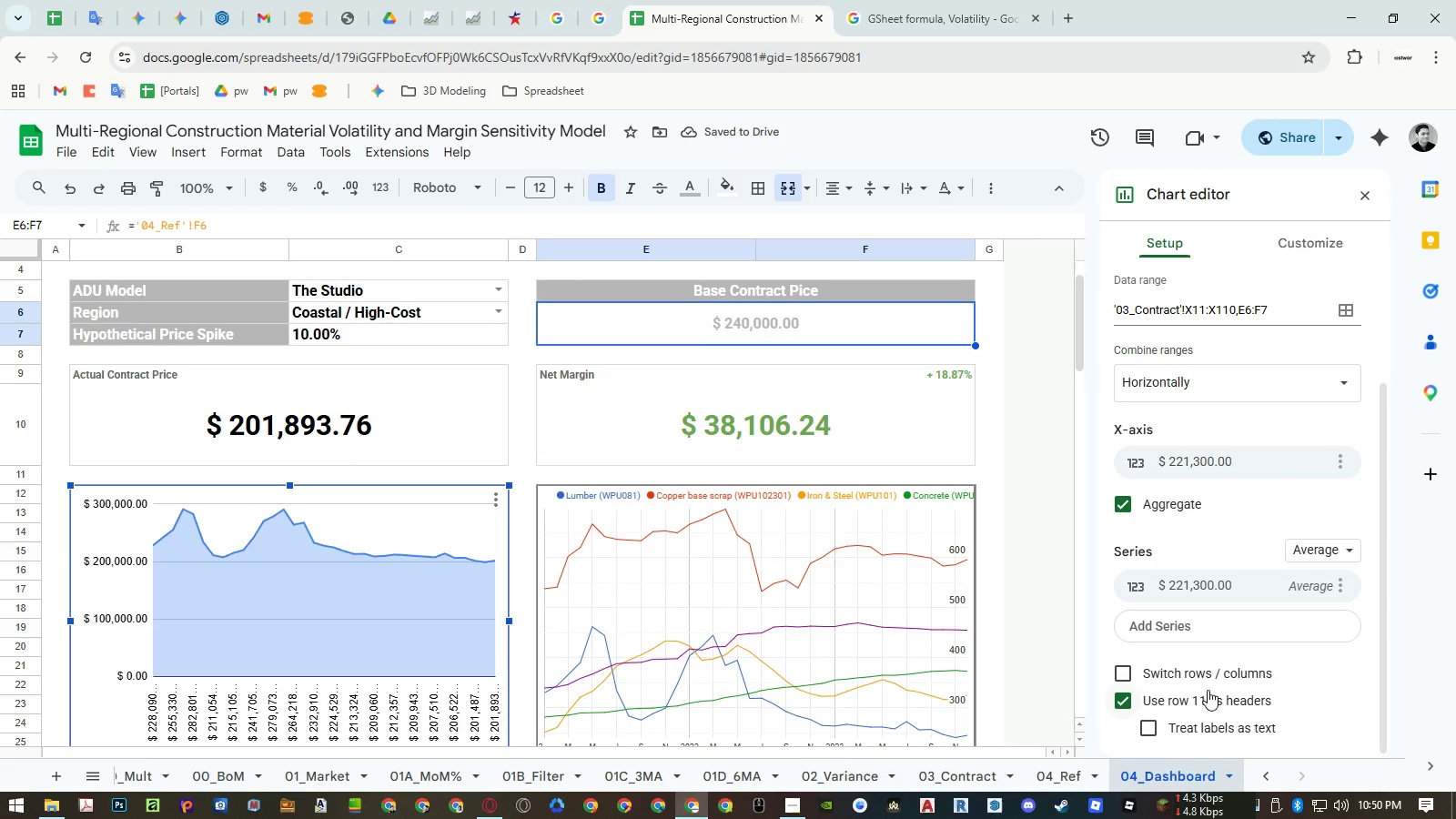 
left_click([1202, 702])
 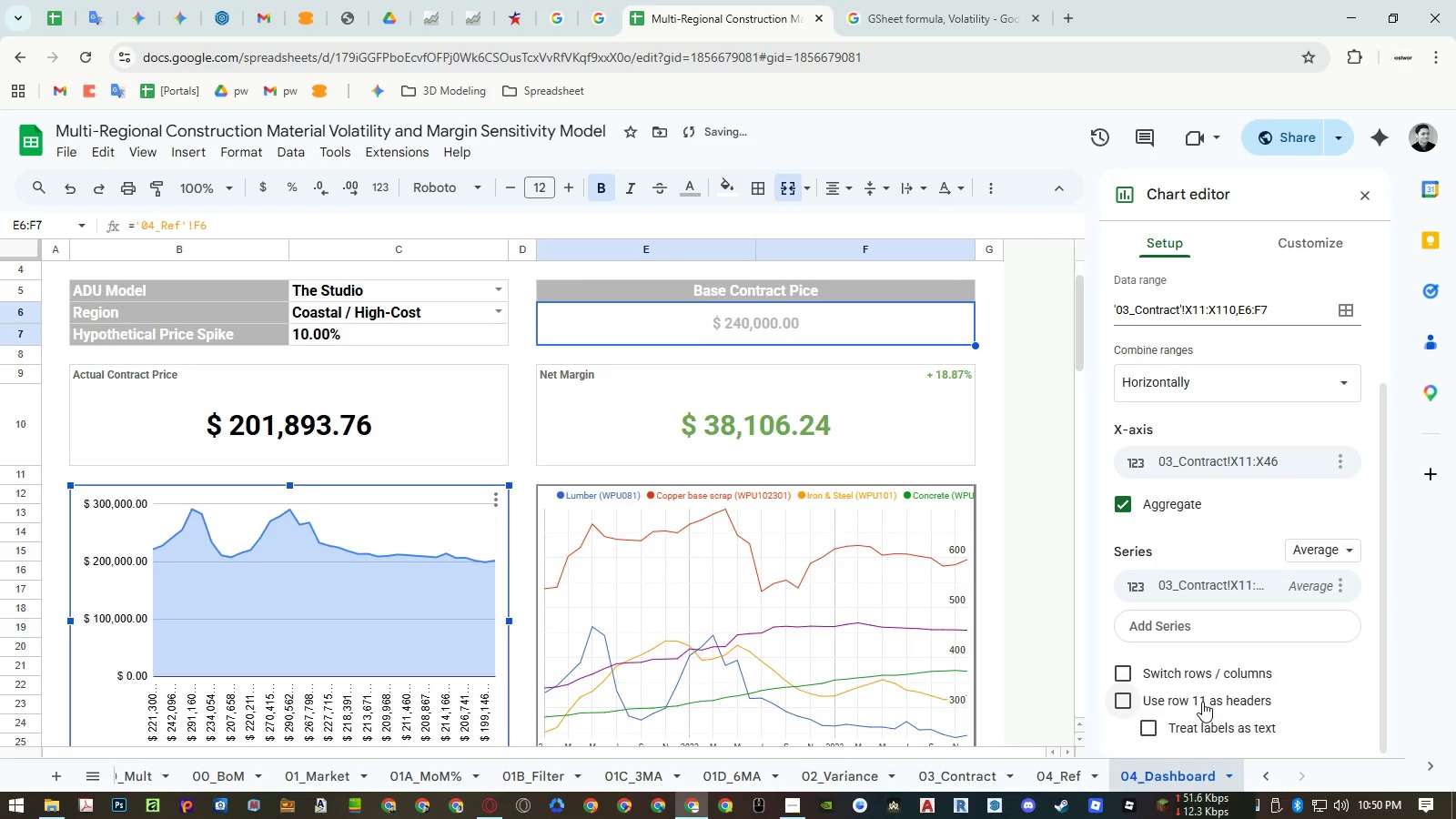 
left_click([1202, 702])
 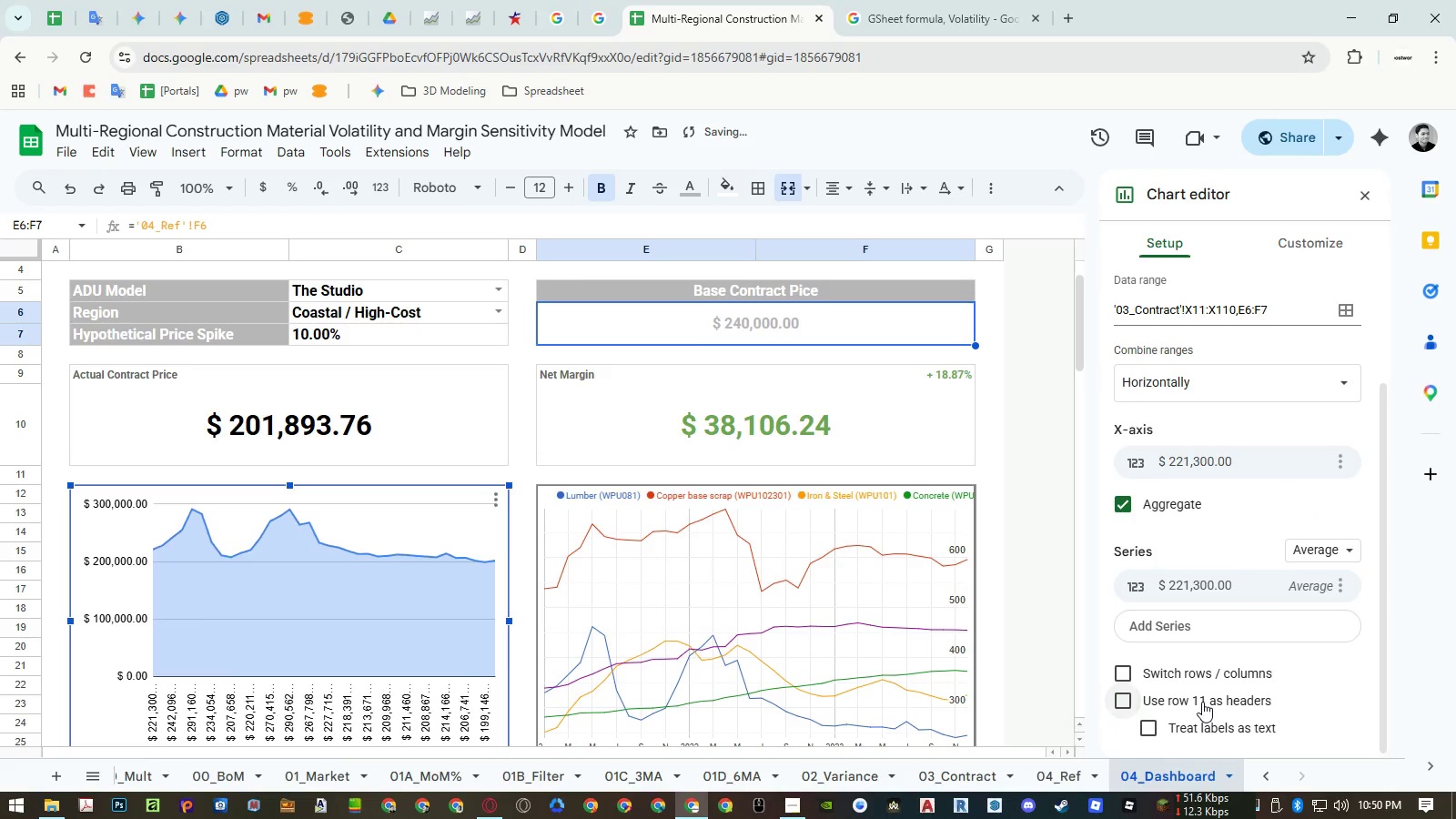 
double_click([1202, 702])
 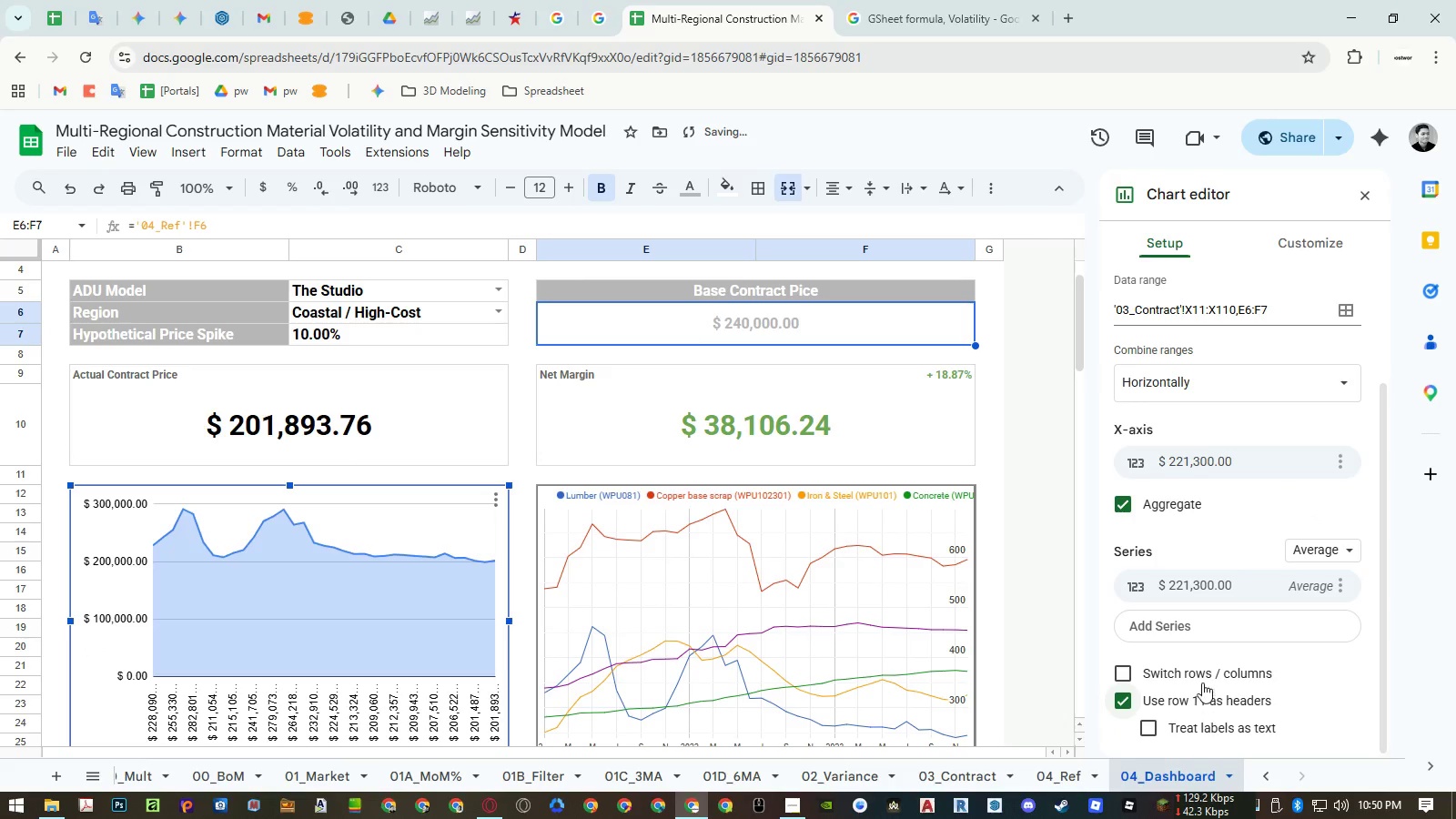 
left_click([1200, 672])
 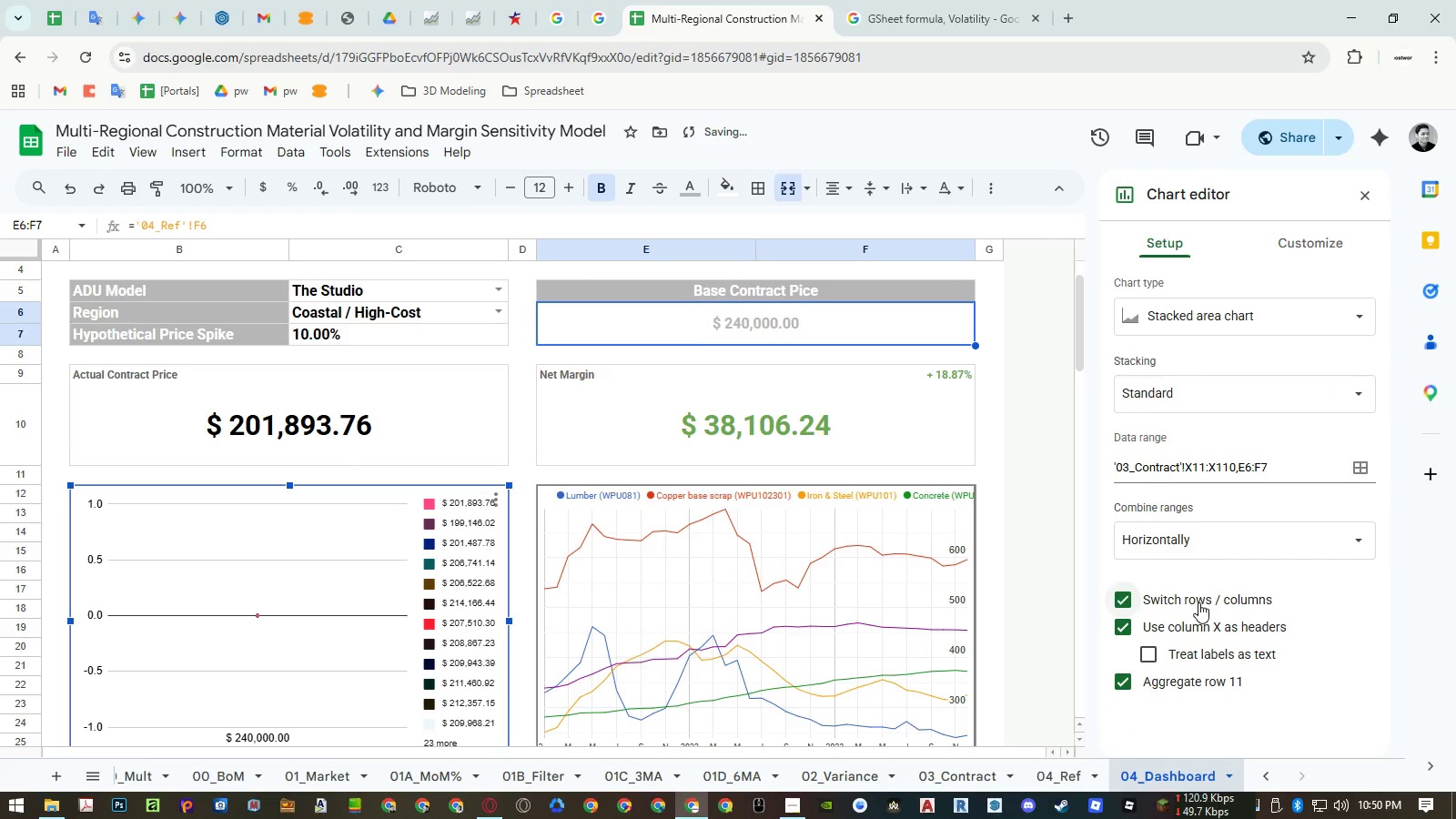 
left_click([1198, 602])
 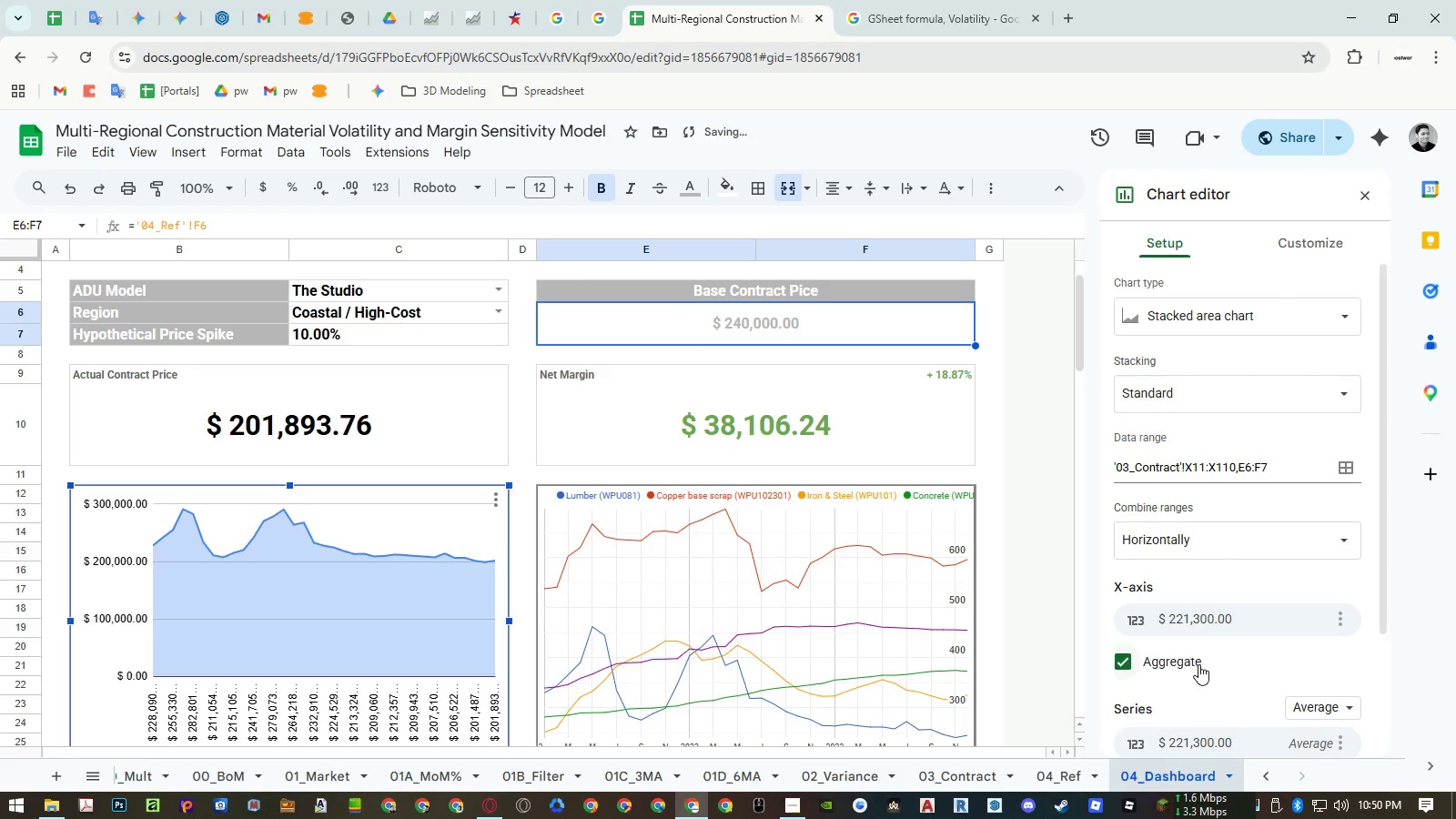 
left_click([1180, 662])
 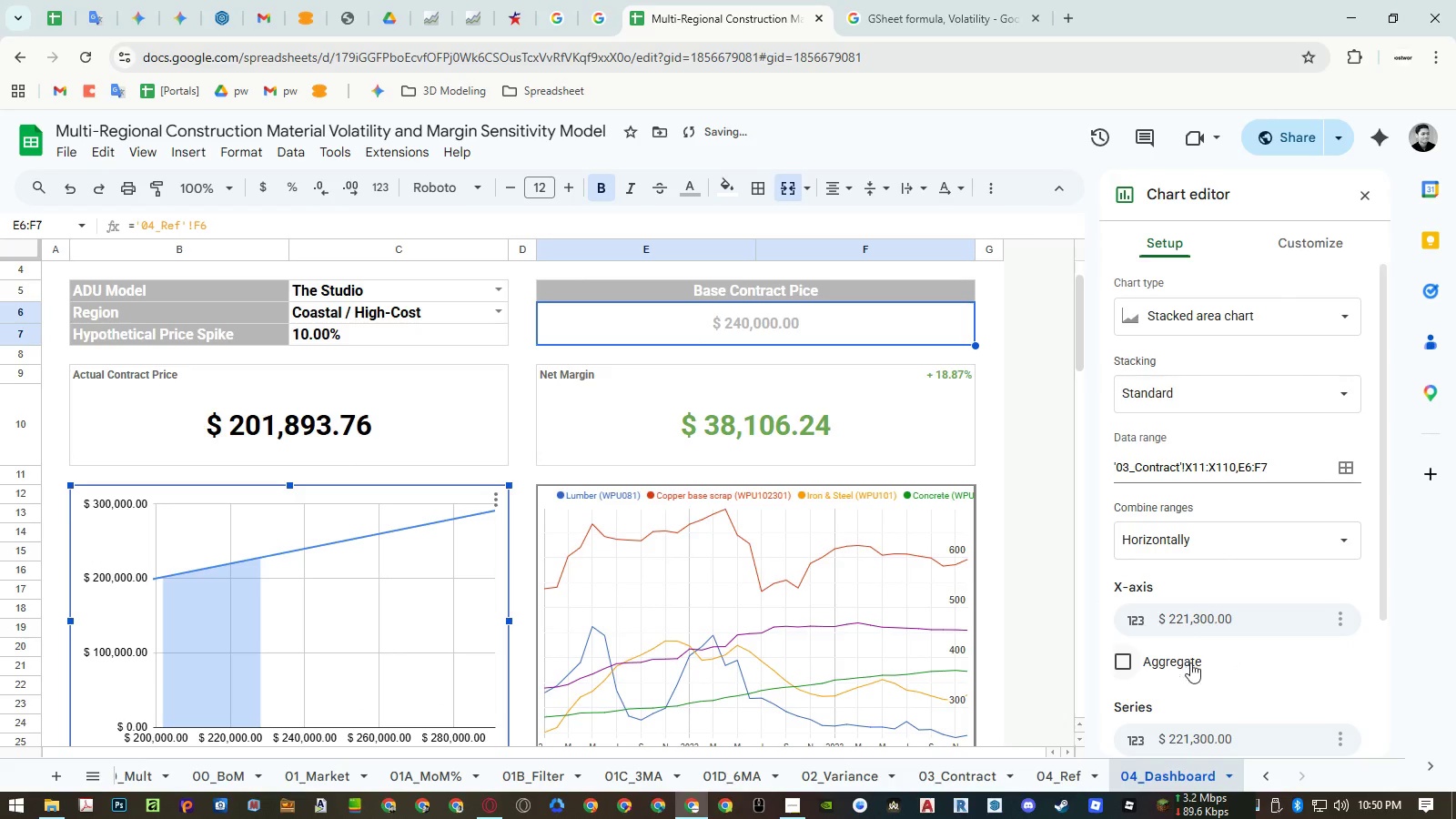 
scroll: coordinate [1208, 665], scroll_direction: down, amount: 2.0
 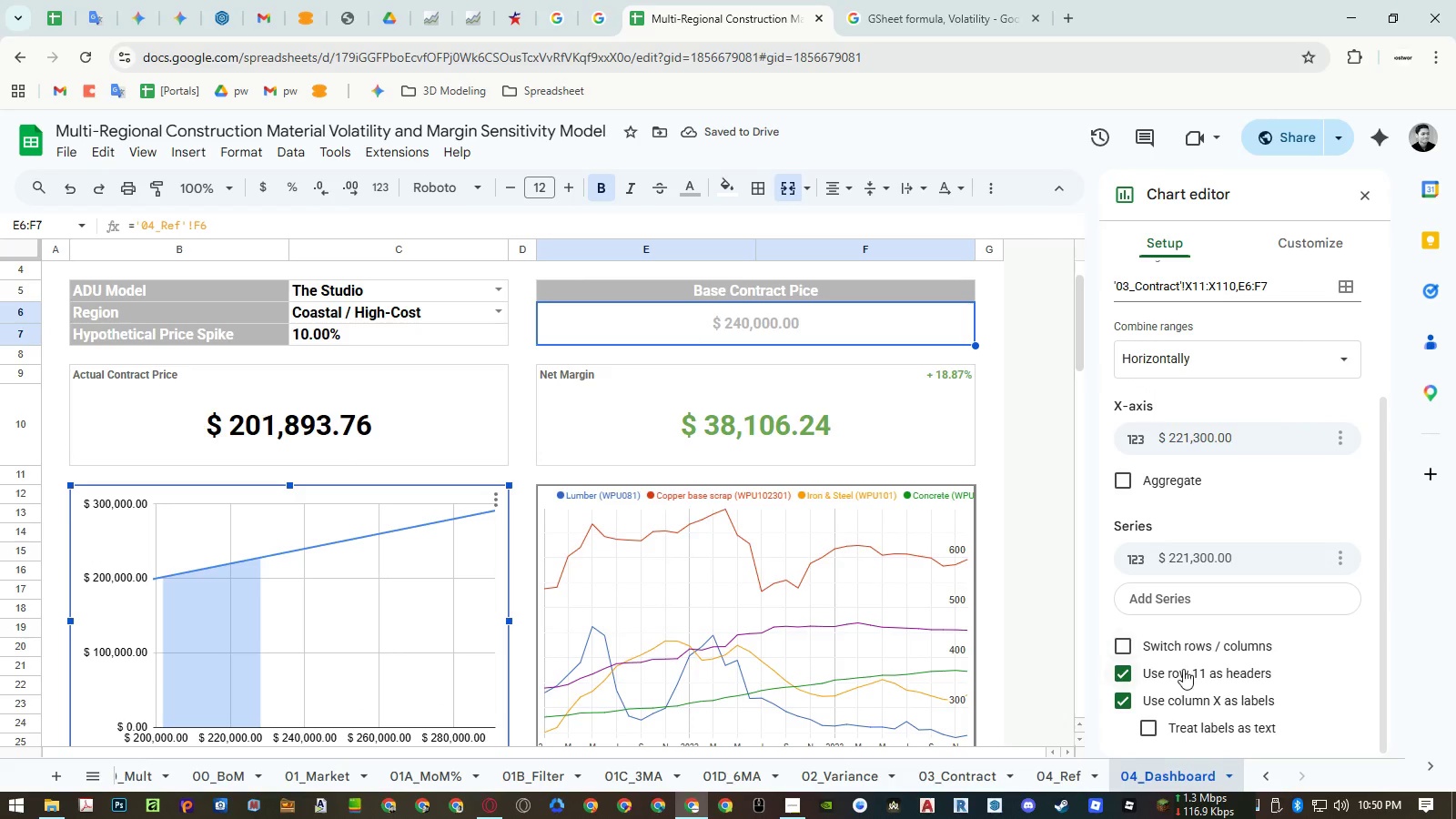 
left_click([1183, 696])
 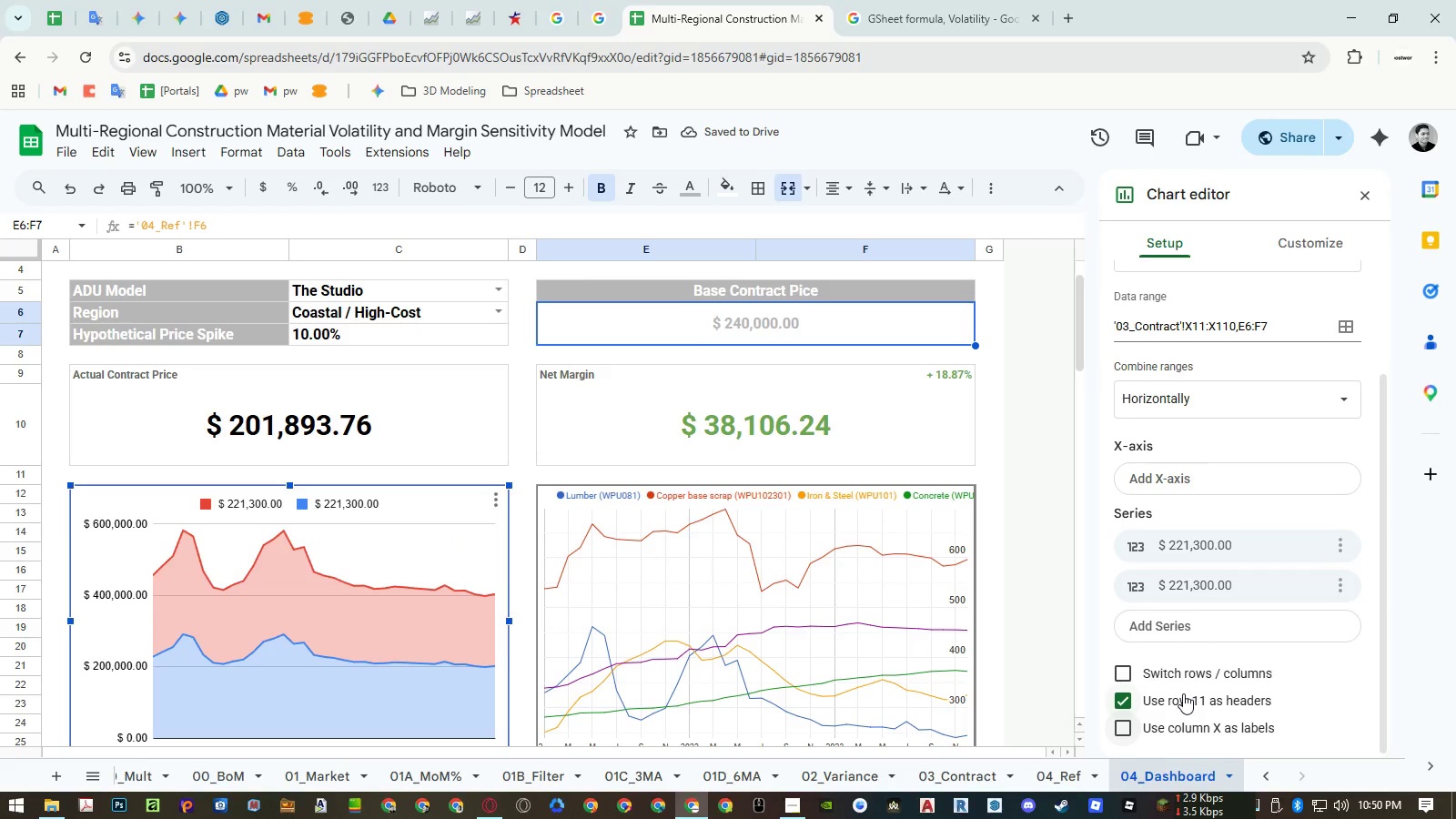 
wait(6.67)
 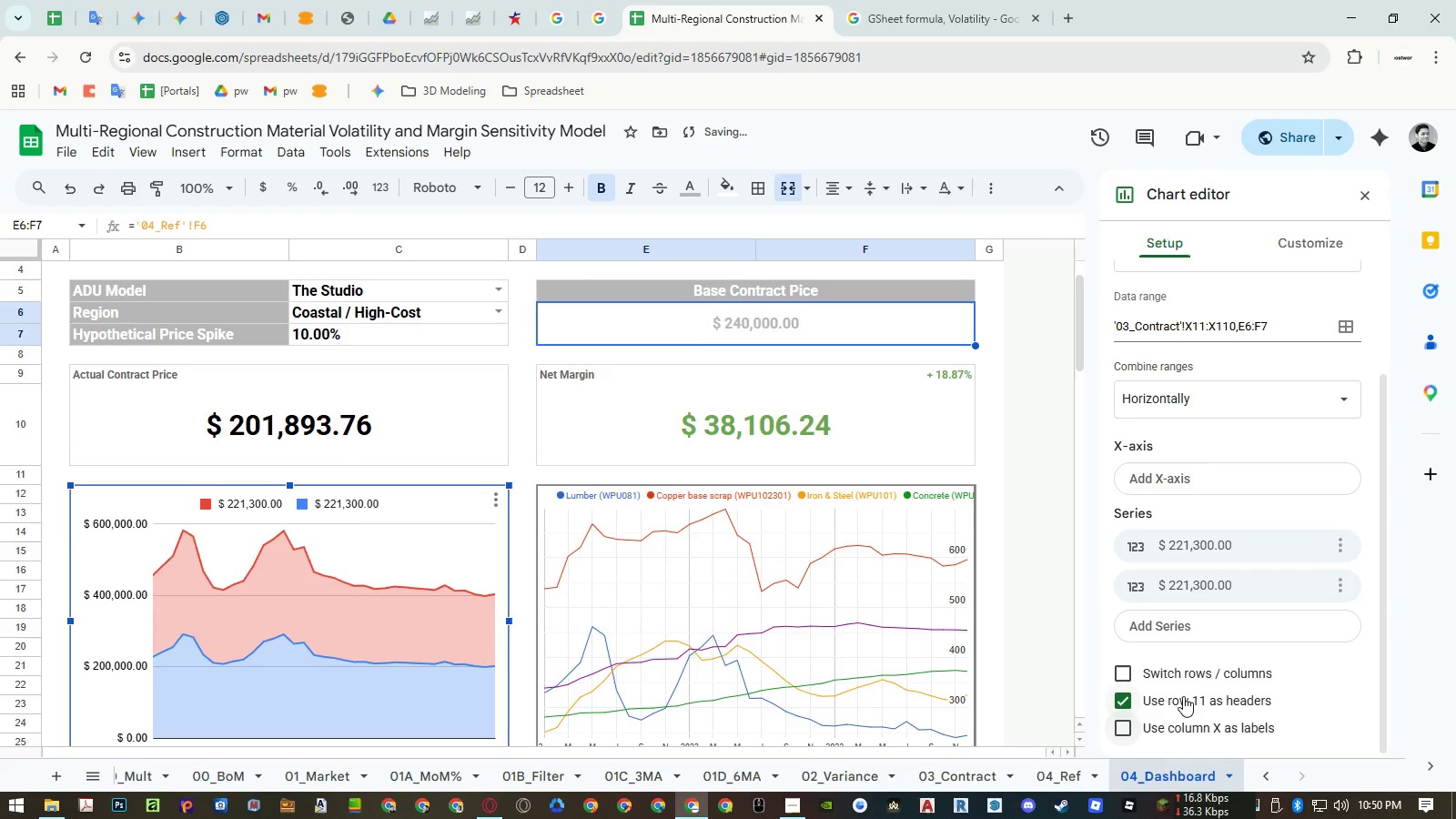 
left_click([1184, 697])
 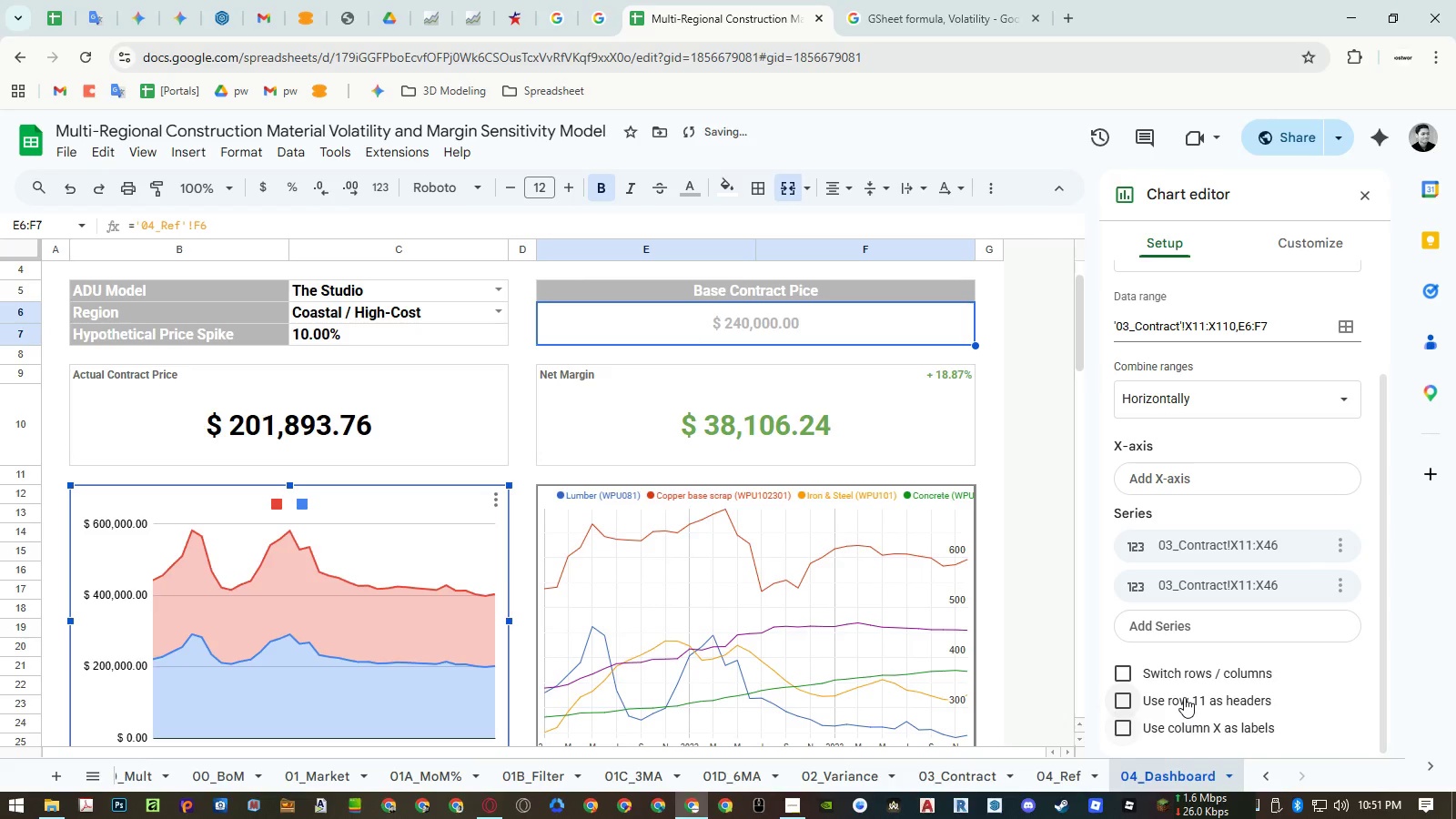 
left_click([1184, 697])
 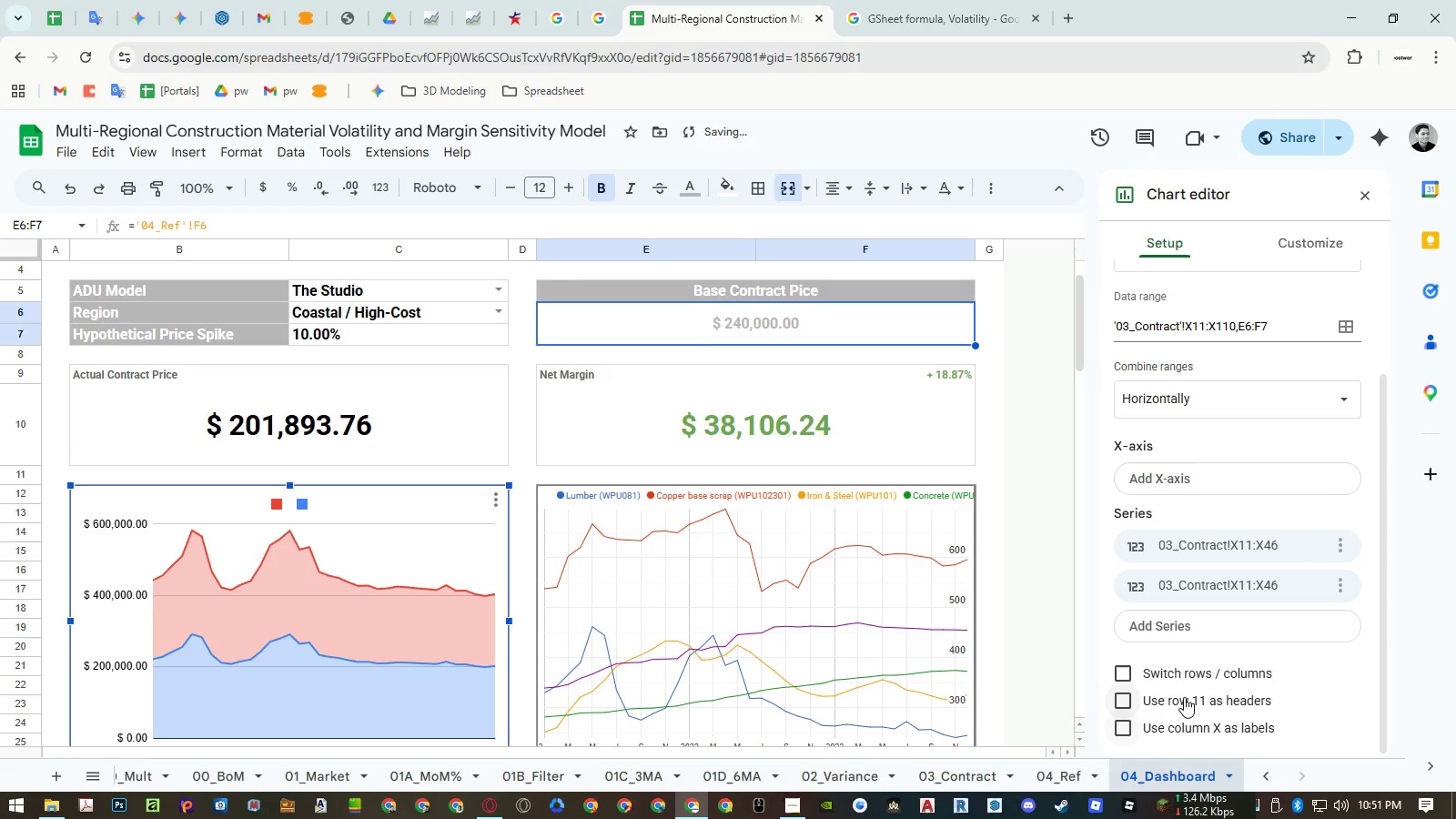 
double_click([1184, 697])
 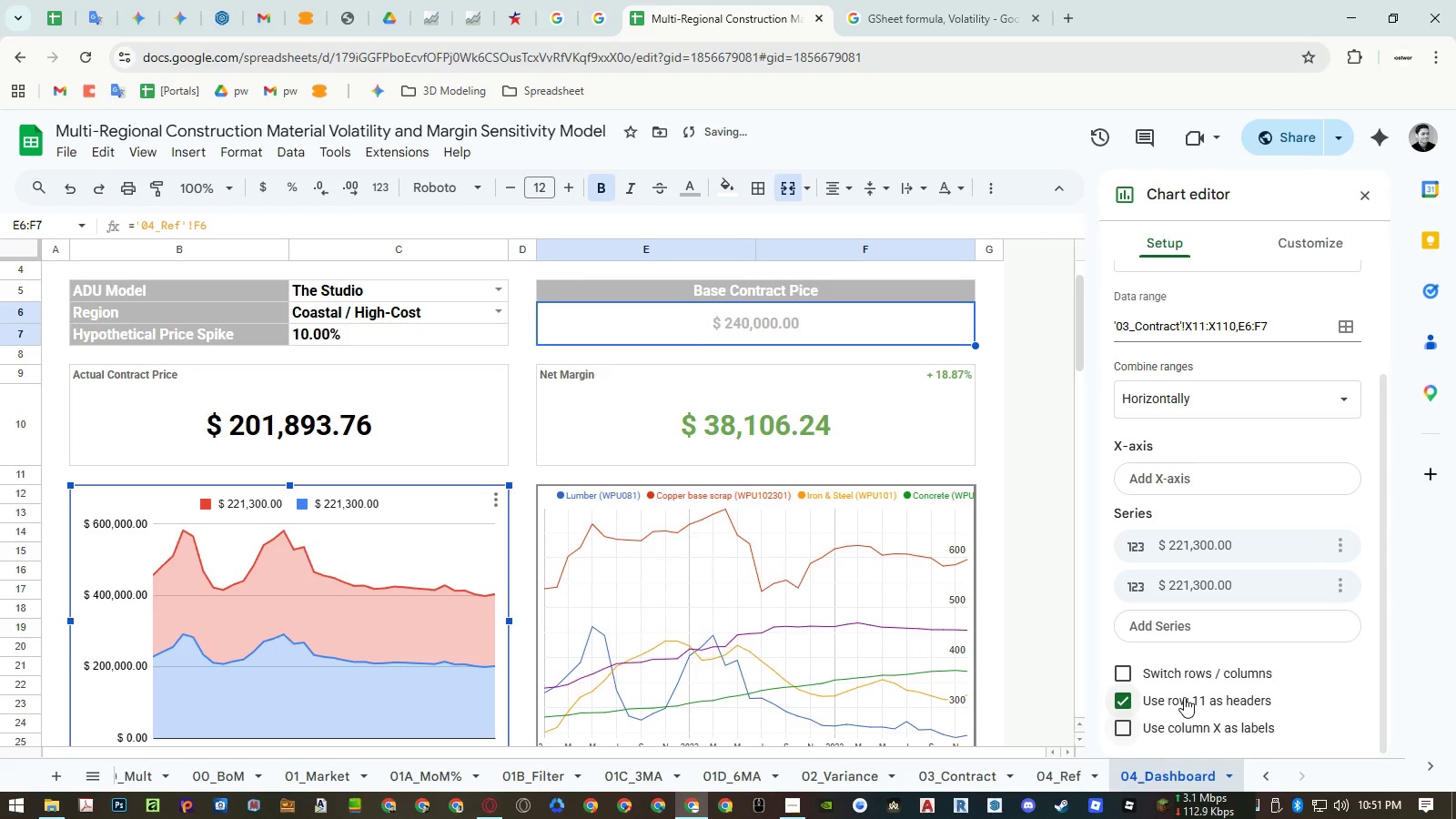 
triple_click([1184, 697])
 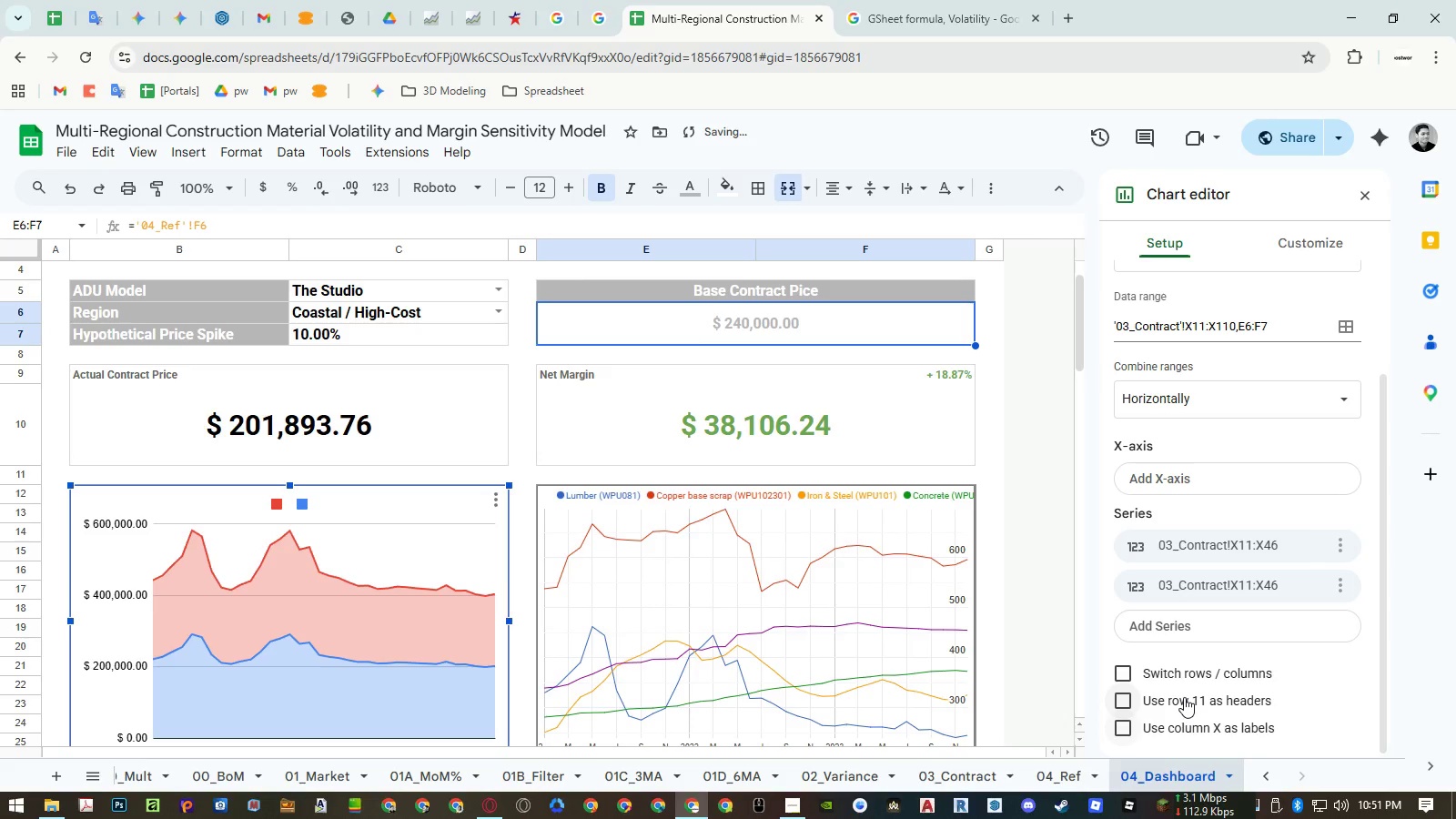 
triple_click([1184, 697])
 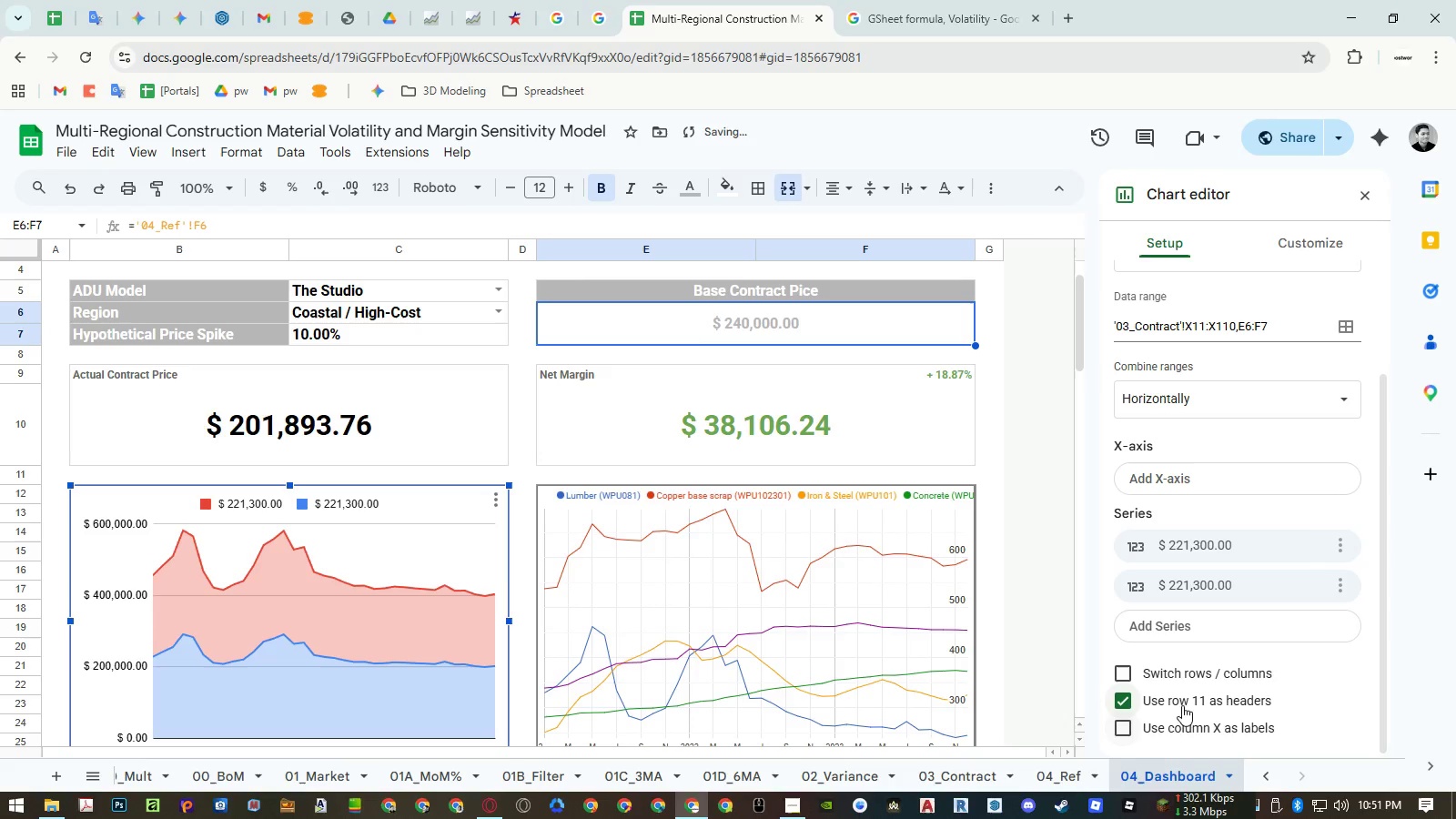 
left_click([1177, 723])
 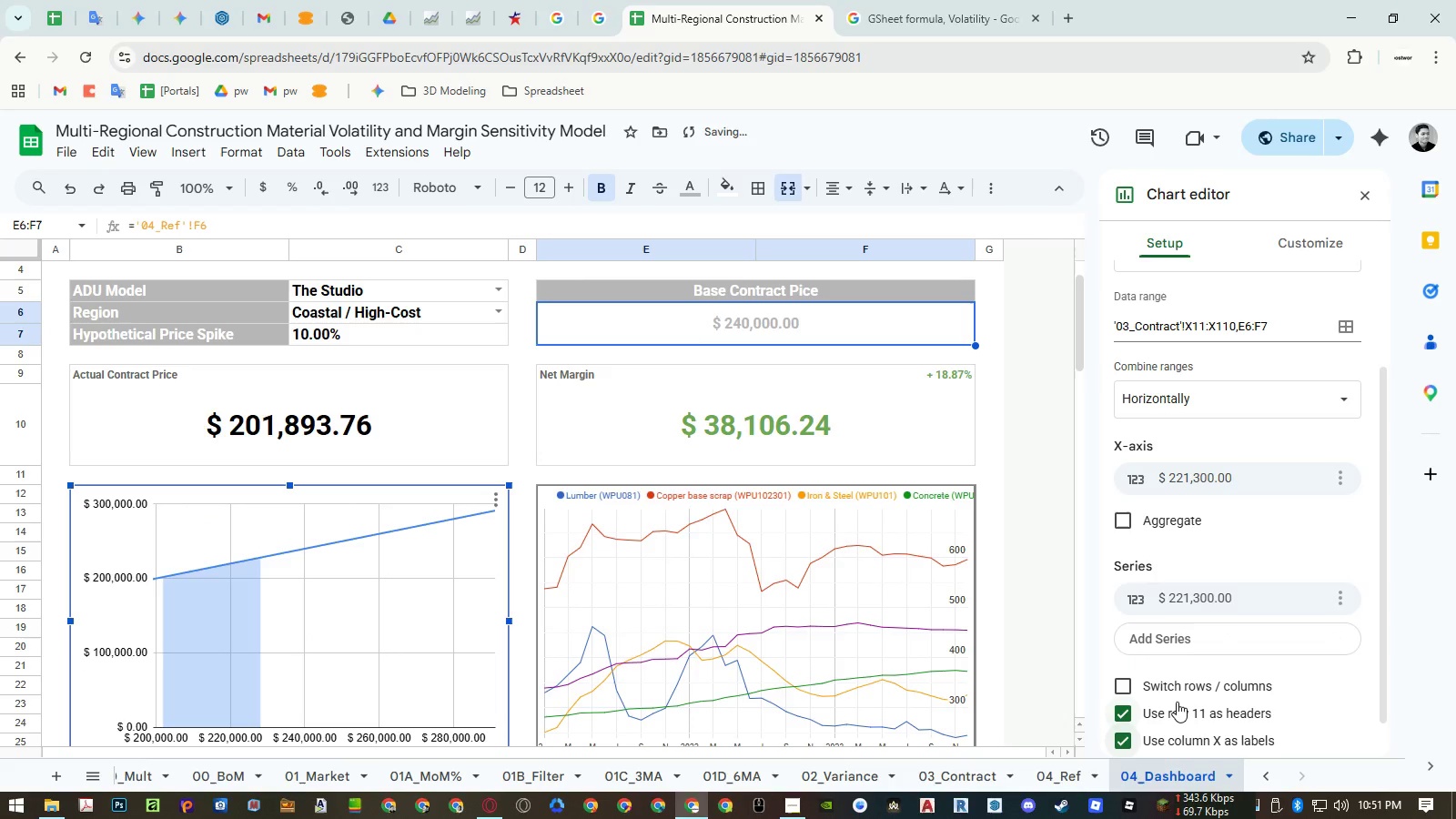 
left_click([1177, 702])
 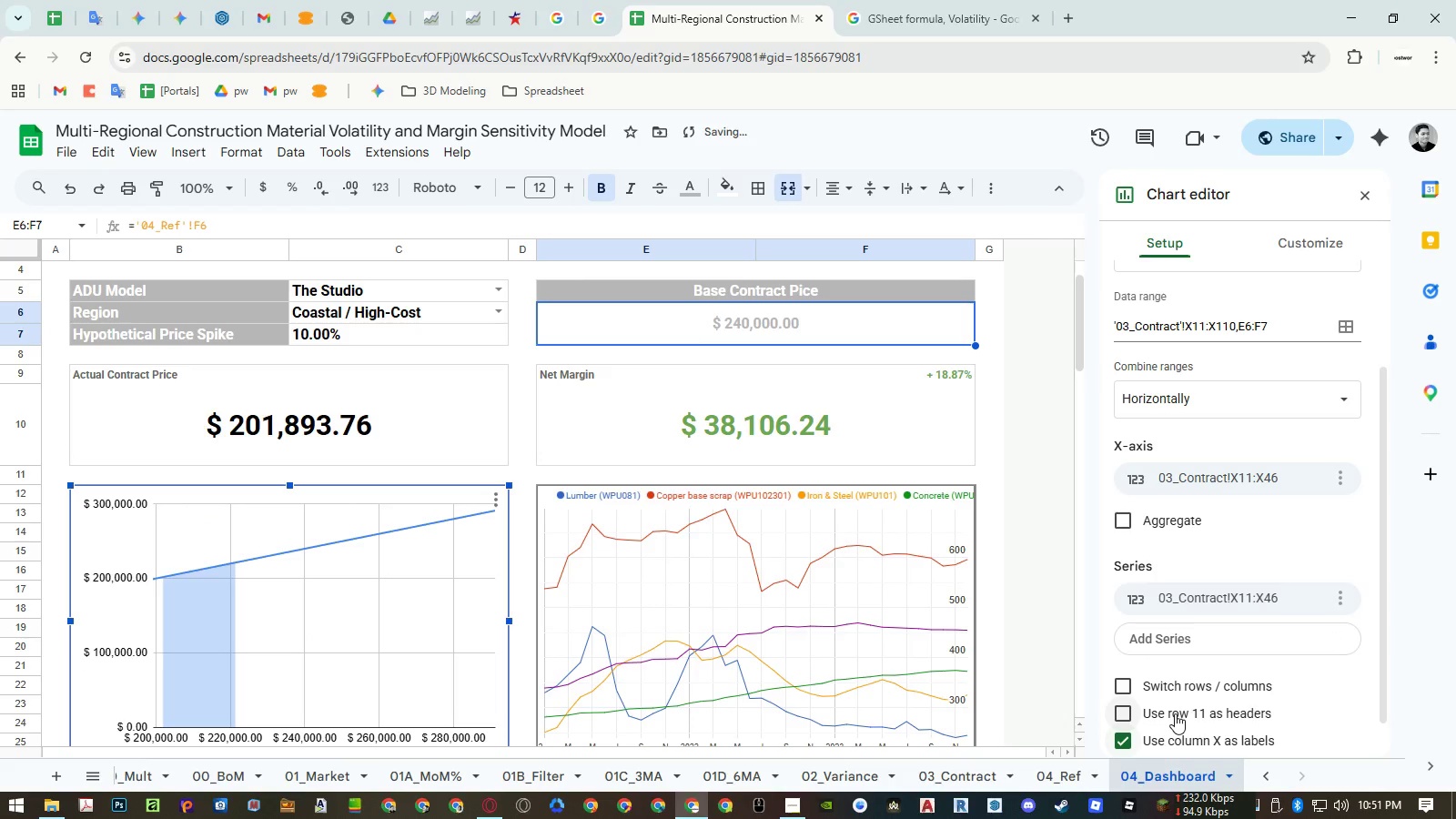 
scroll: coordinate [1175, 713], scroll_direction: down, amount: 2.0
 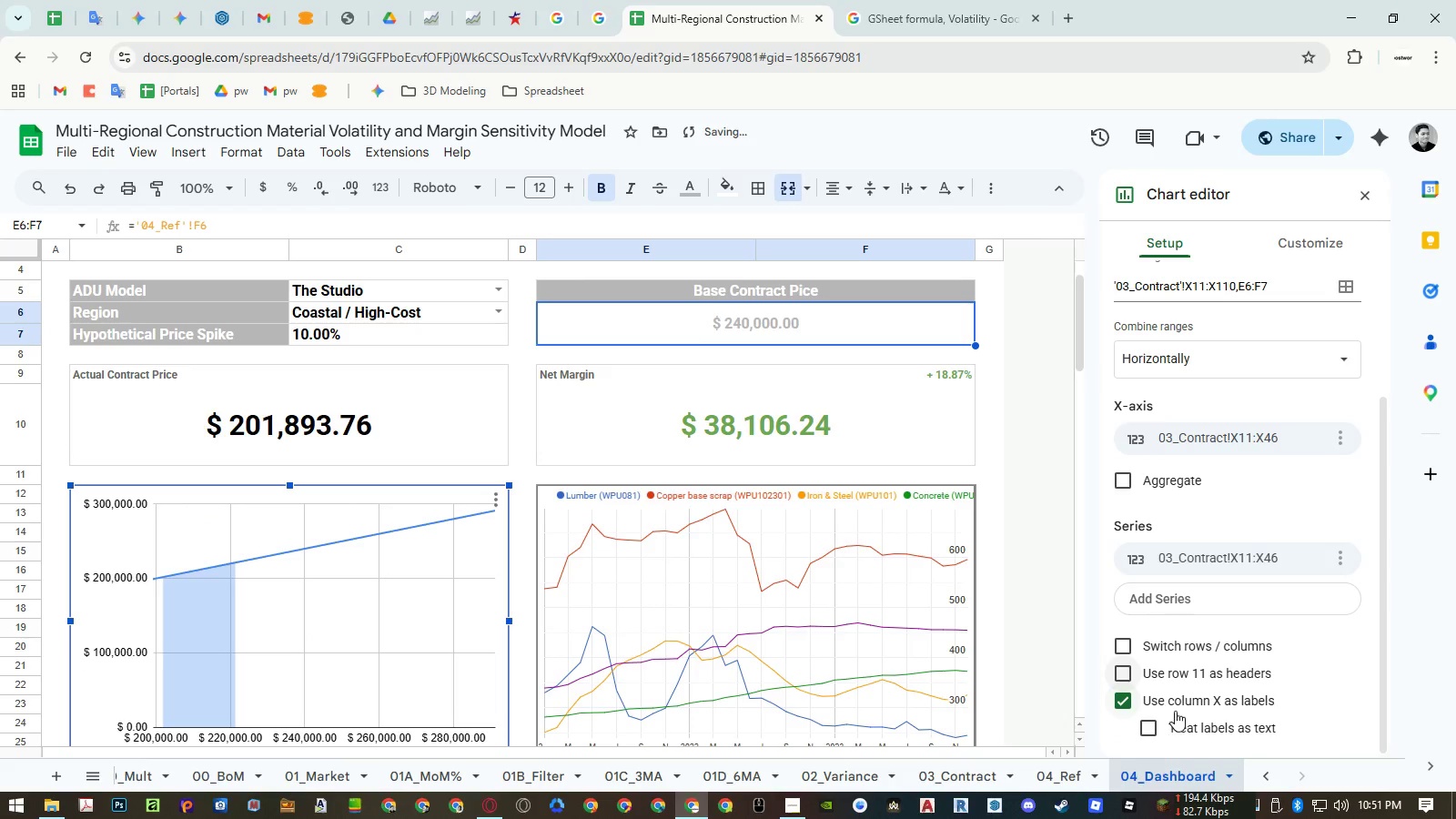 
left_click([1175, 711])
 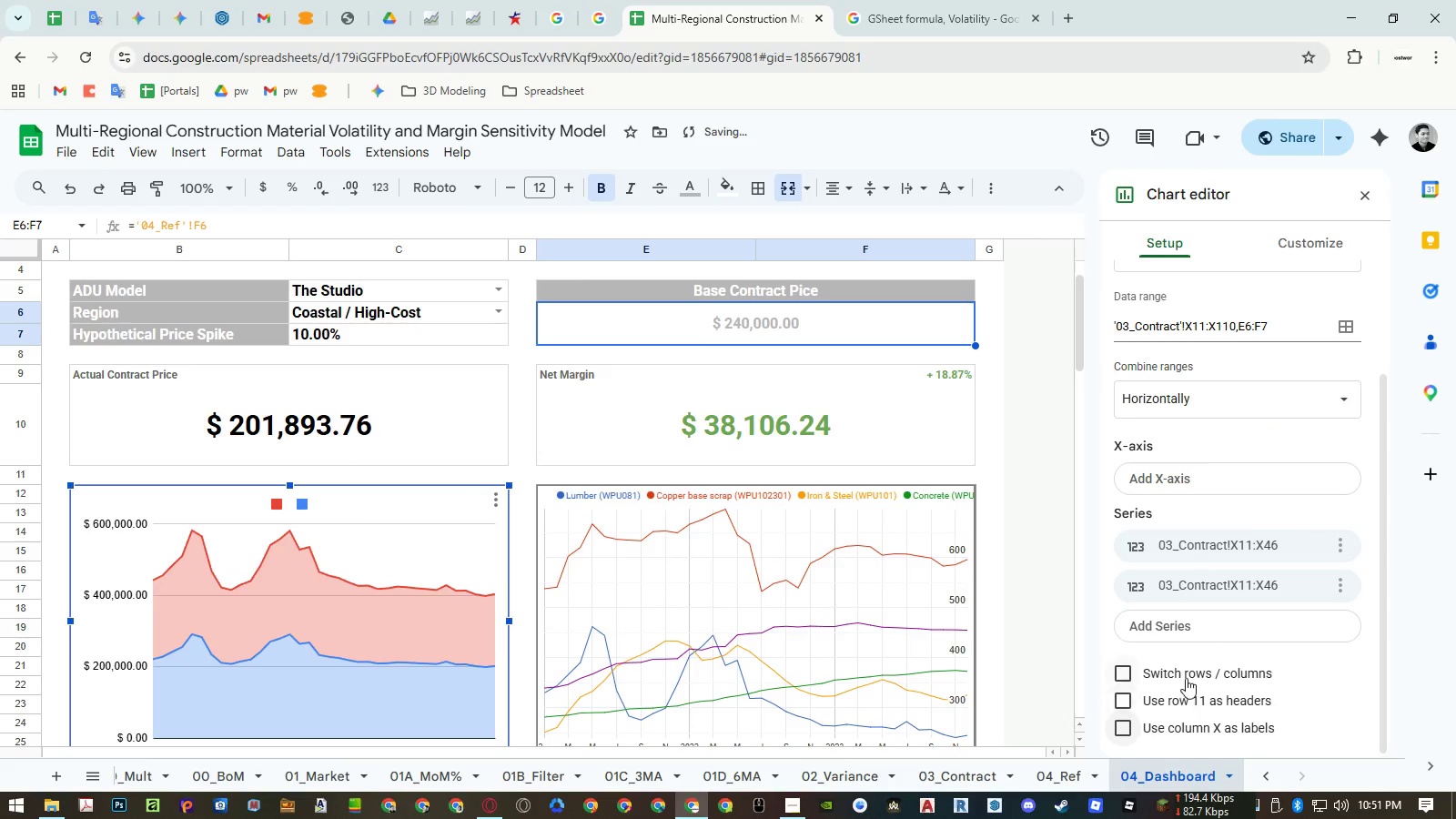 
left_click([1186, 677])
 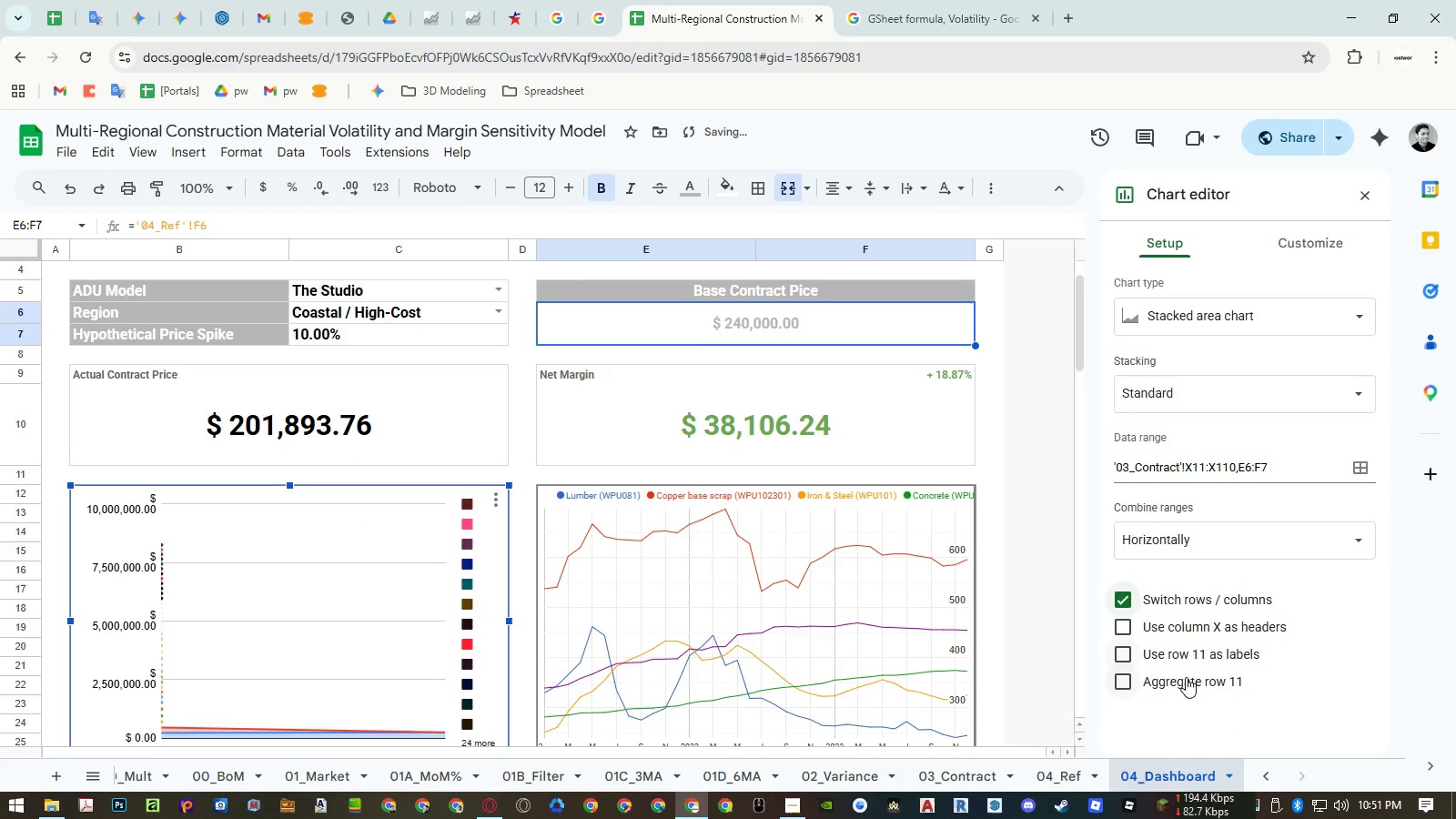 
left_click([1186, 677])
 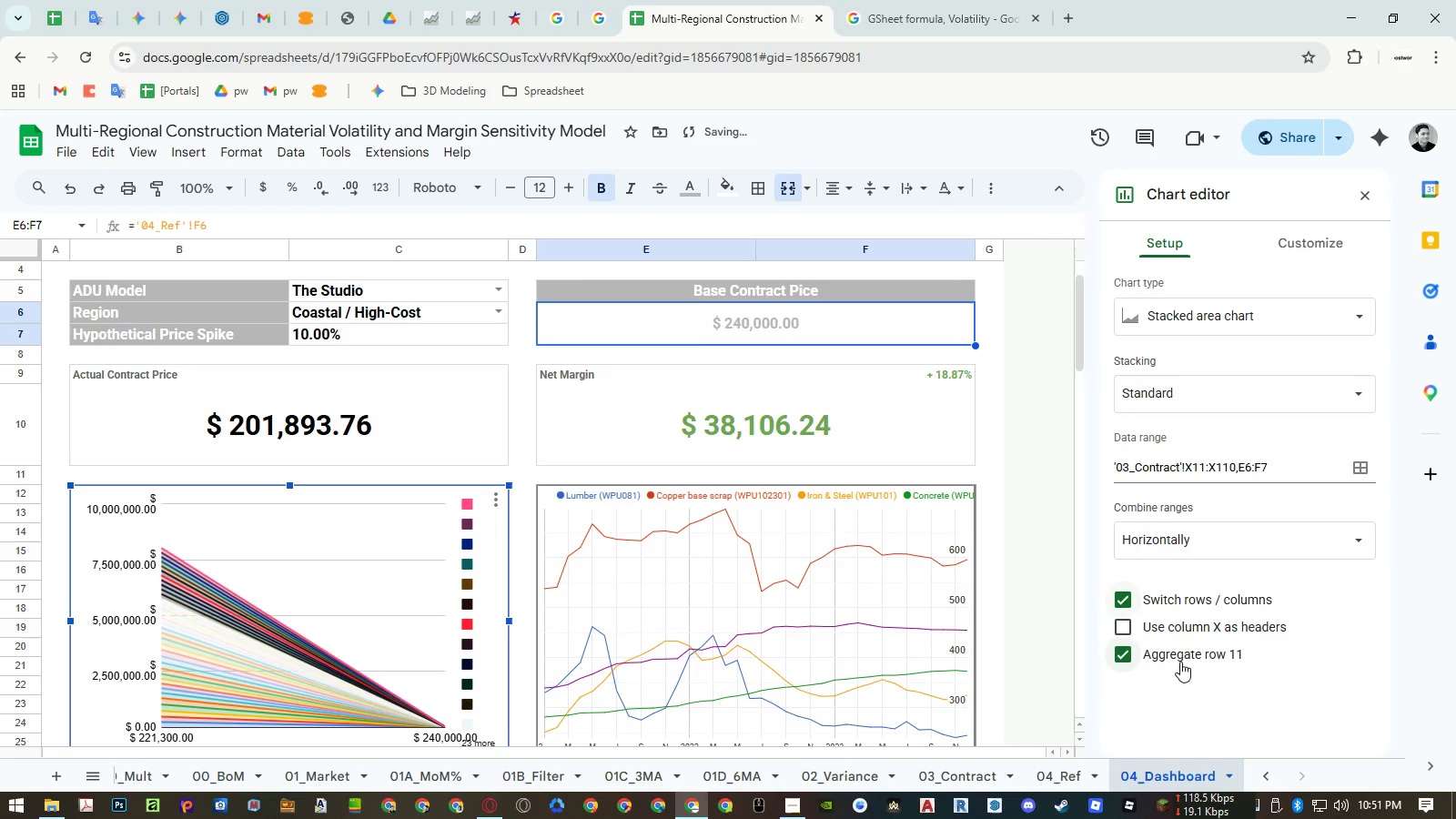 
left_click([1179, 659])
 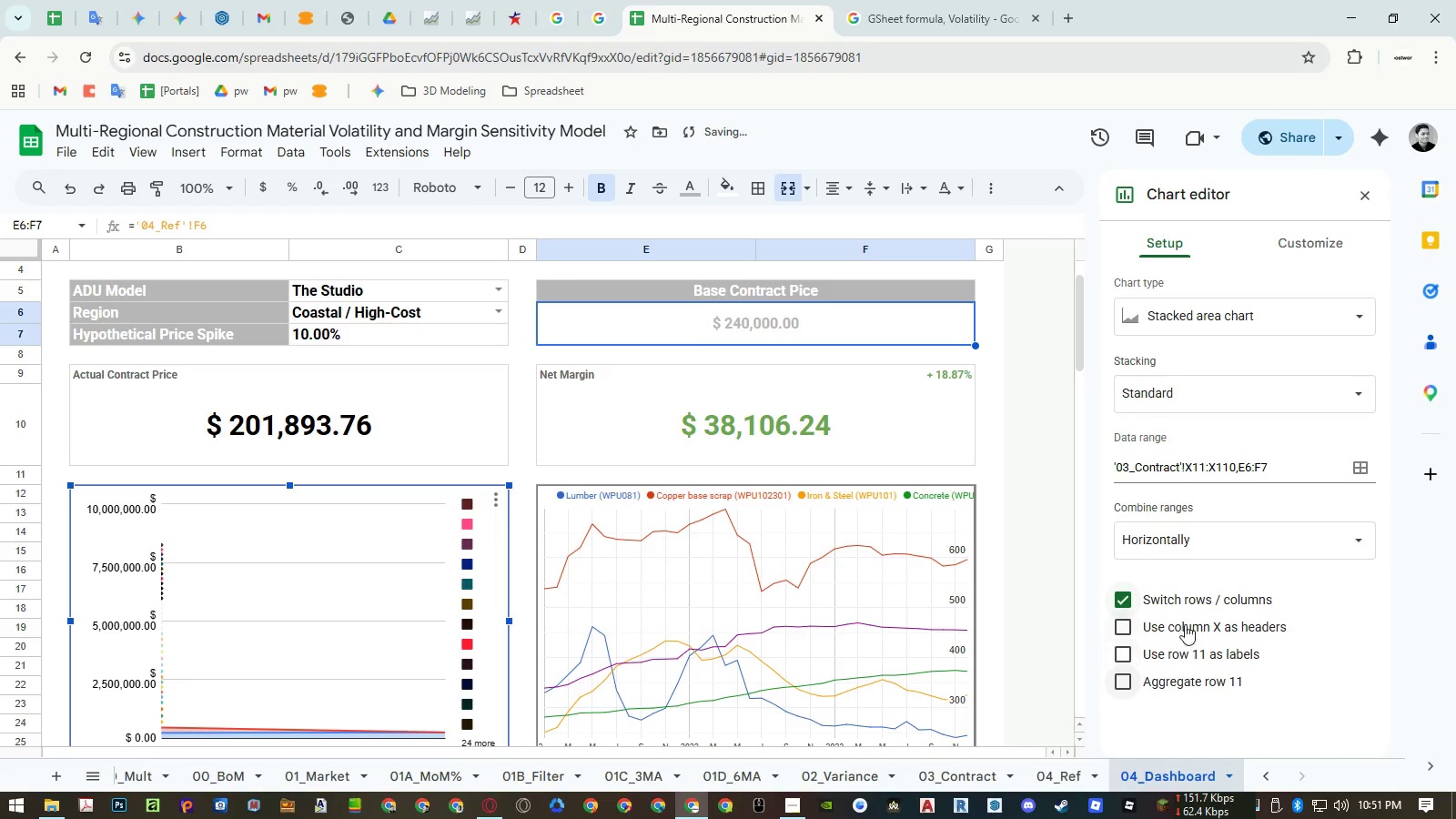 
left_click([1185, 602])
 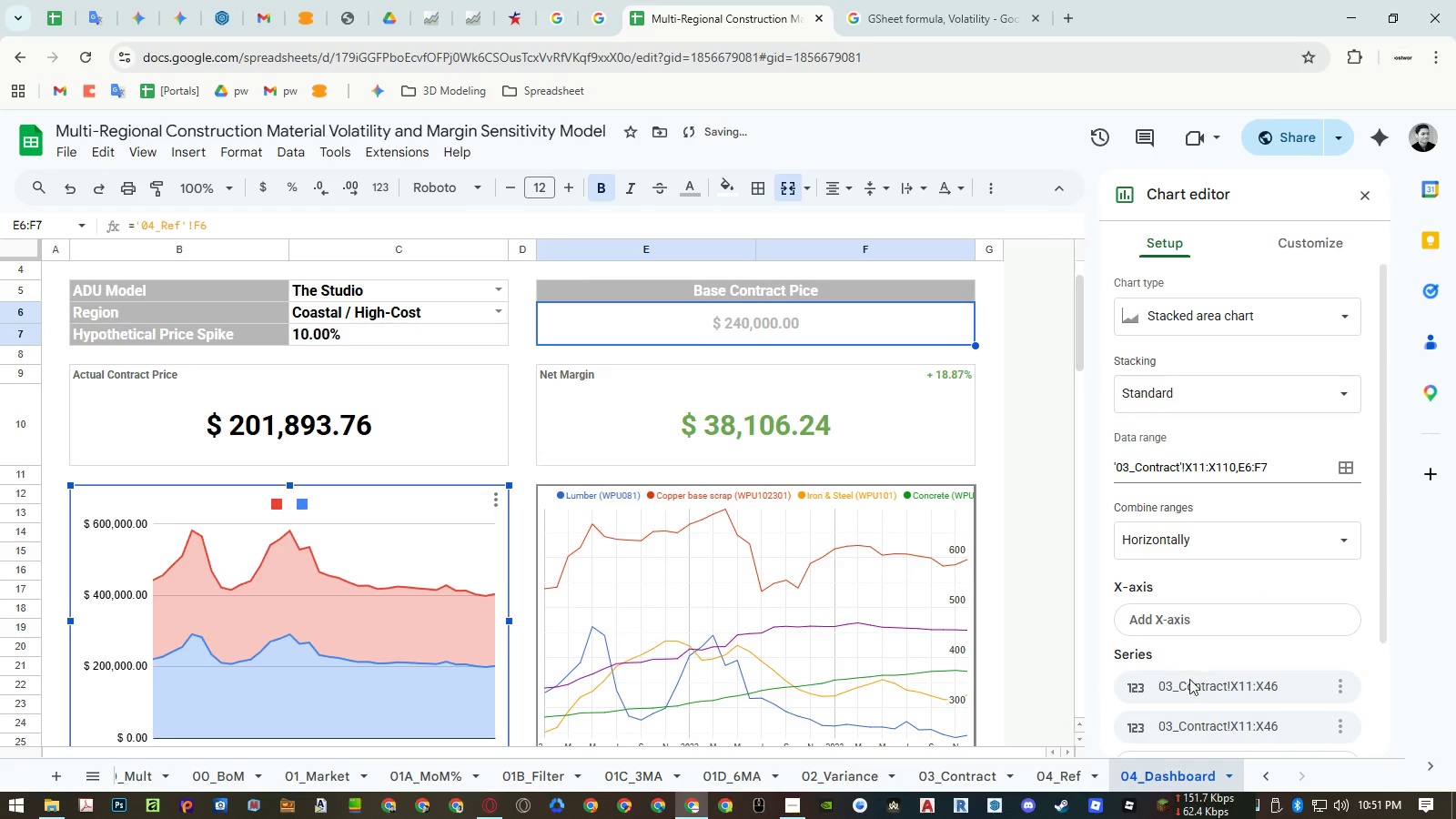 
scroll: coordinate [1188, 719], scroll_direction: down, amount: 8.0
 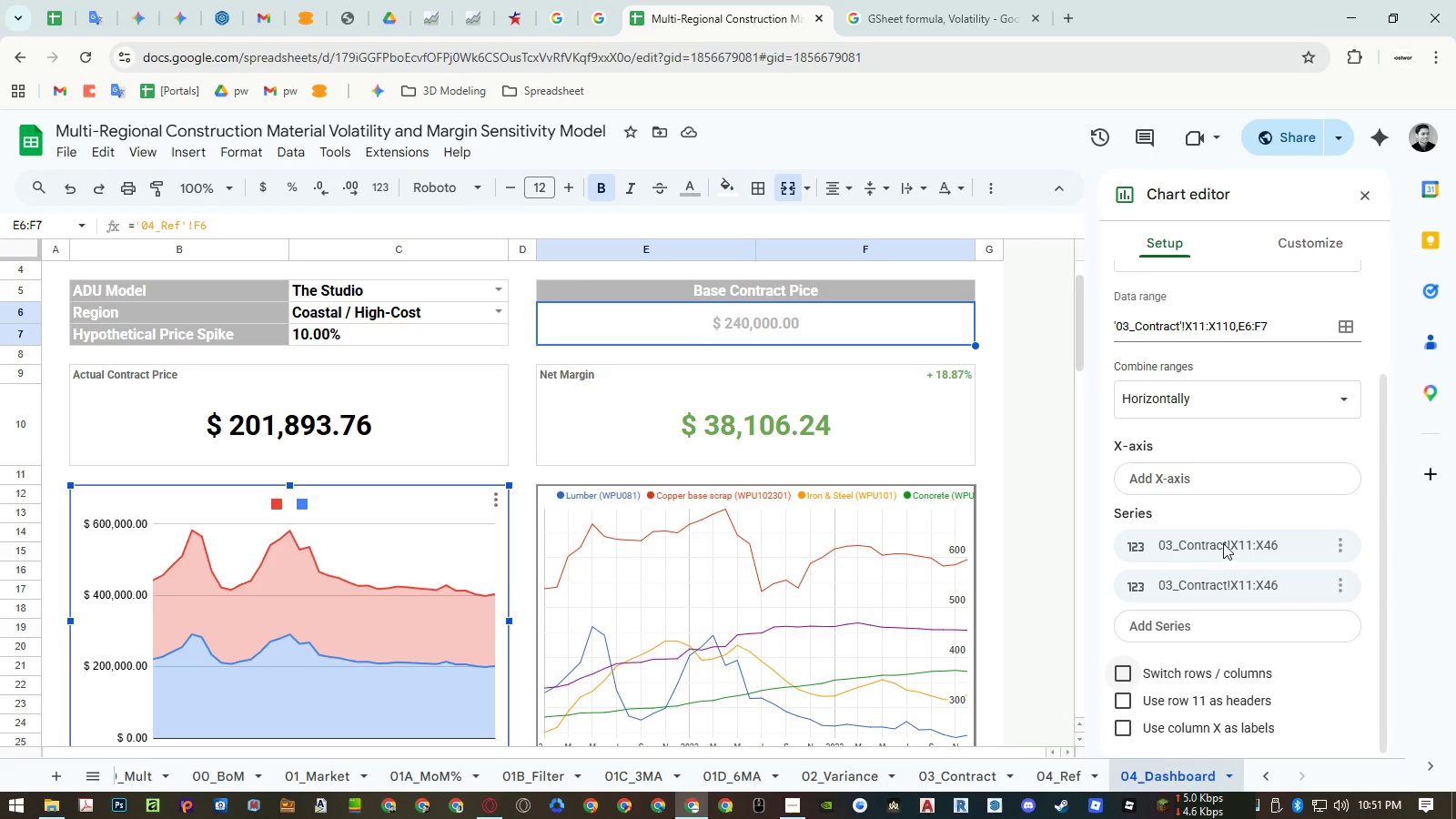 
left_click([1220, 551])
 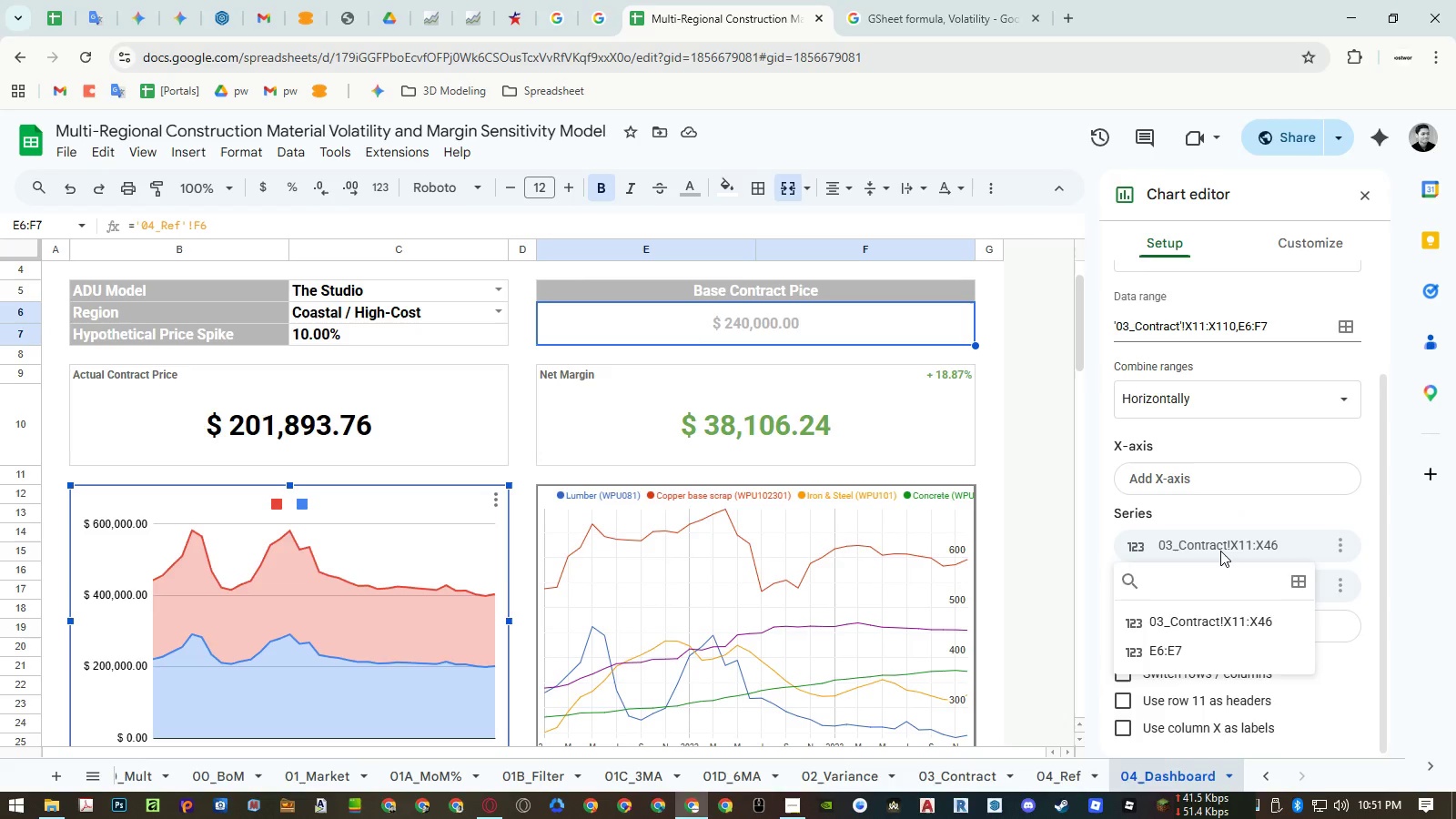 
left_click([1220, 551])
 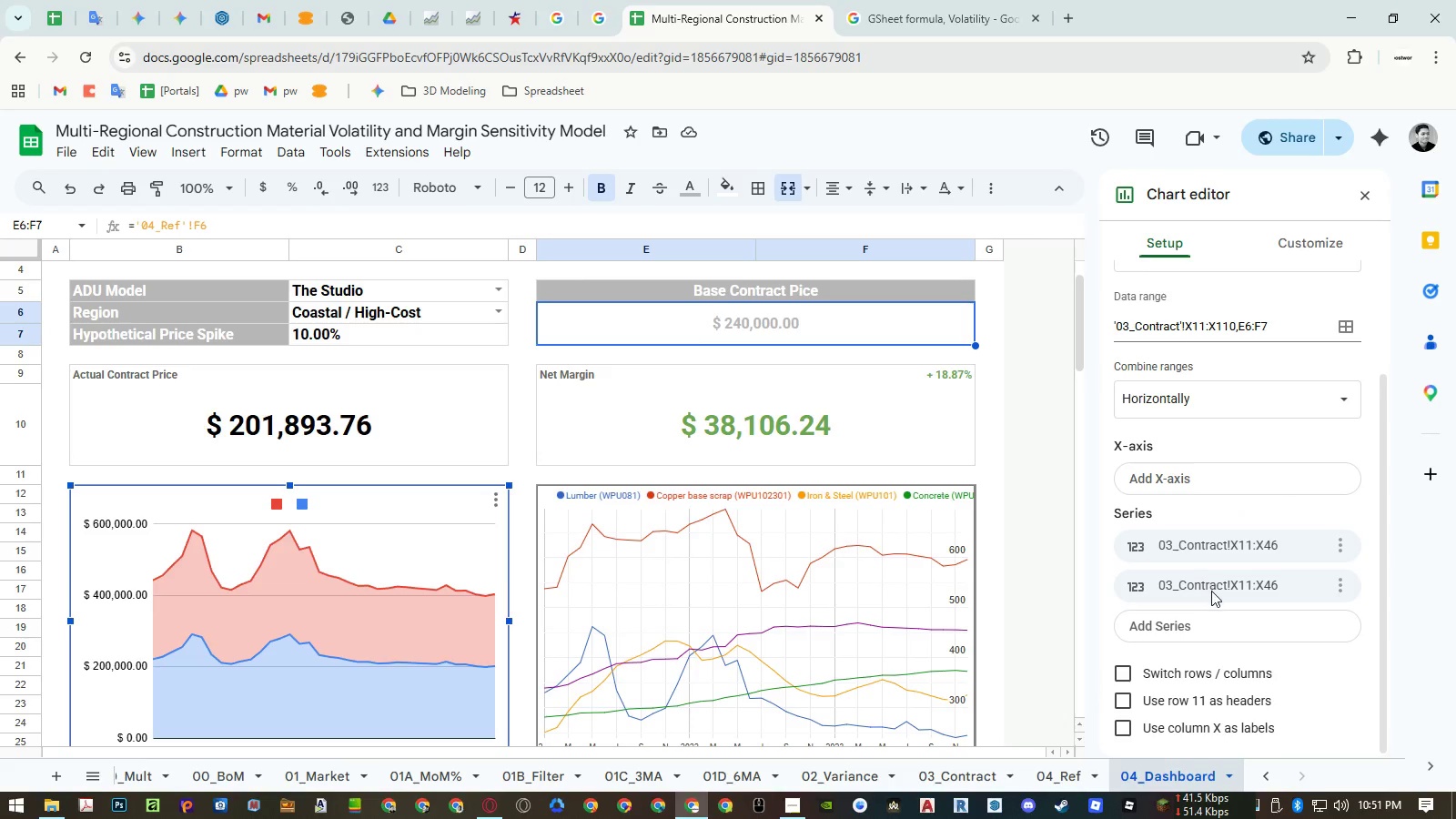 
left_click([1211, 591])
 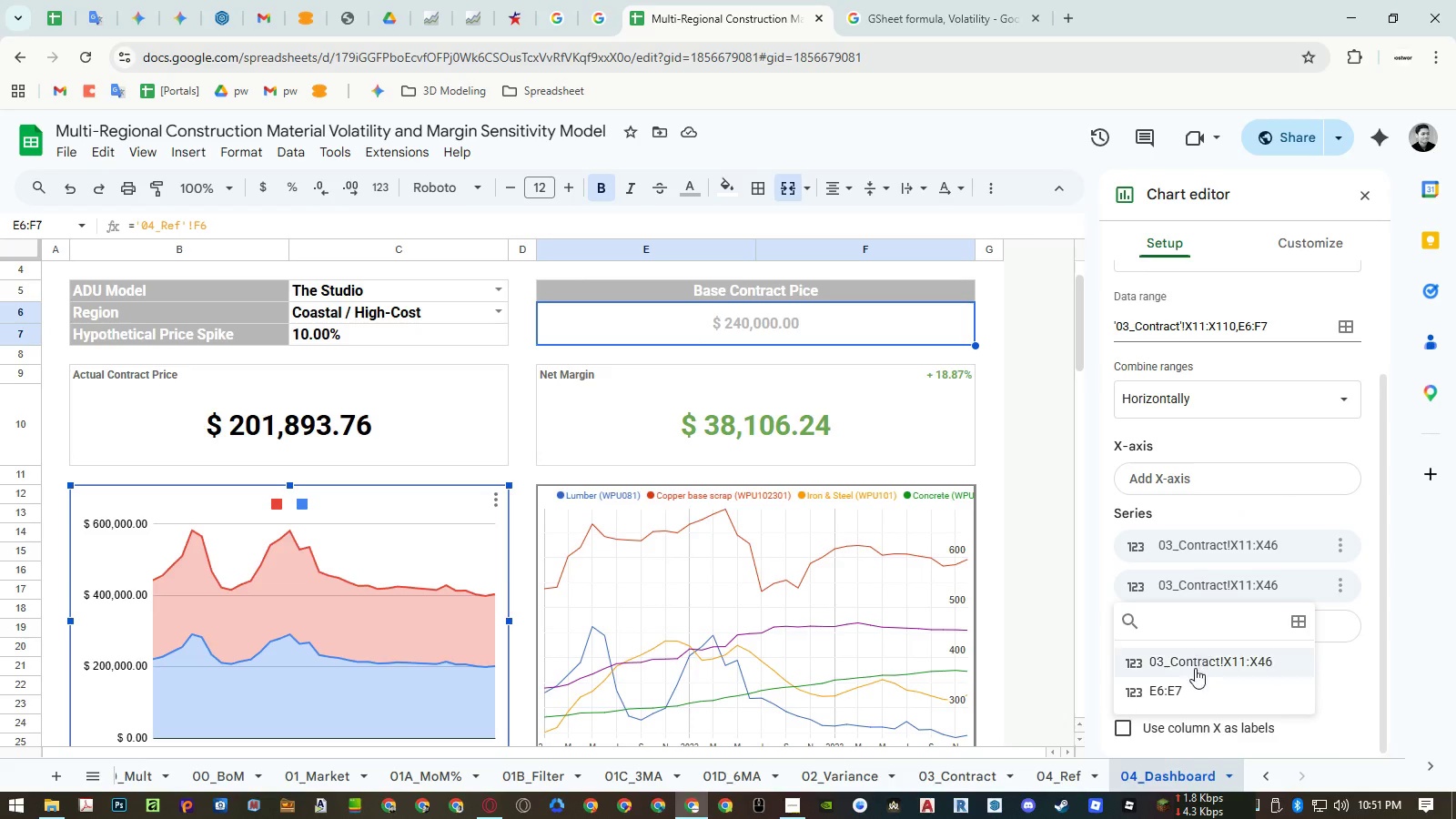 
left_click([1189, 688])
 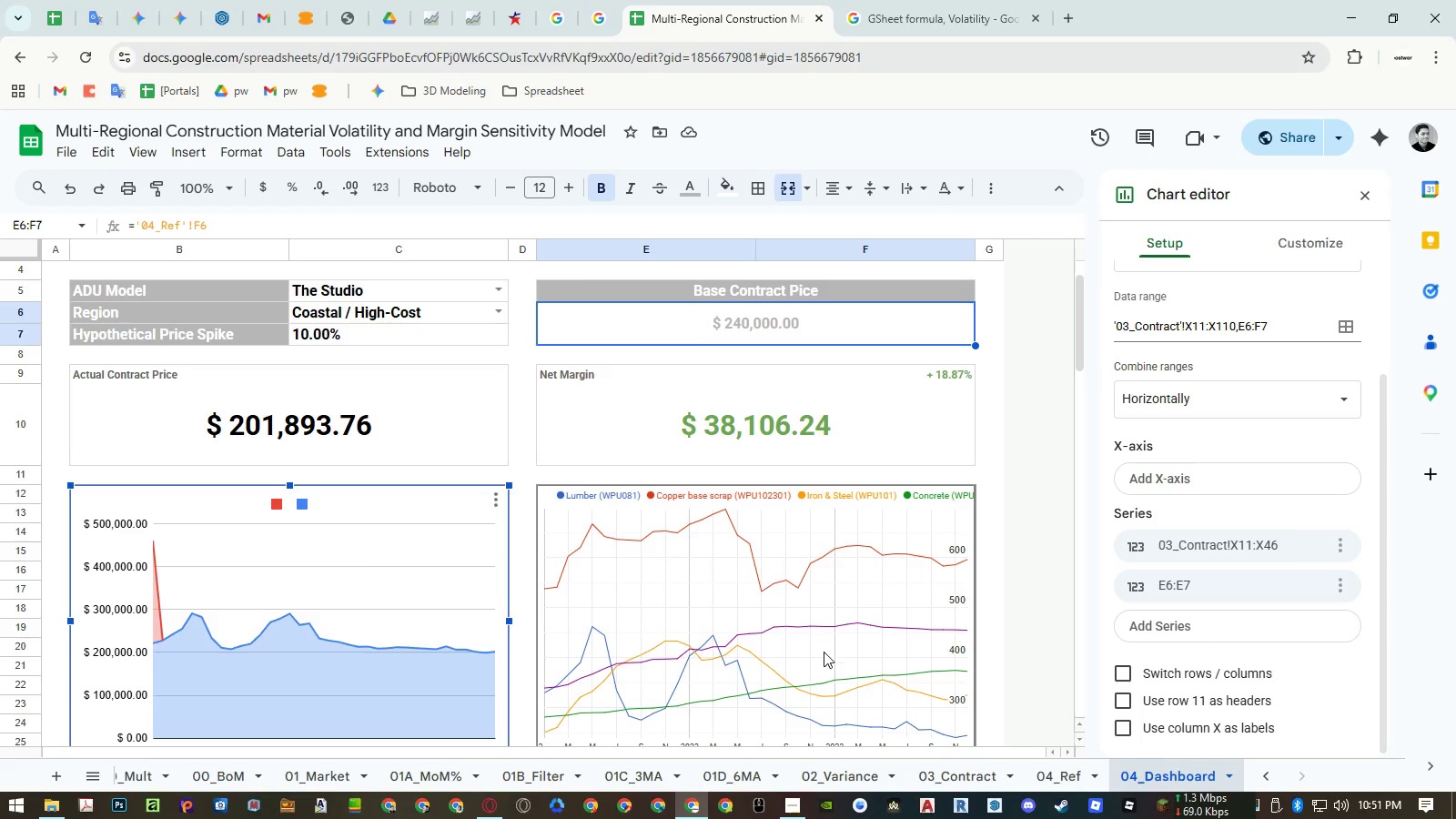 
wait(7.56)
 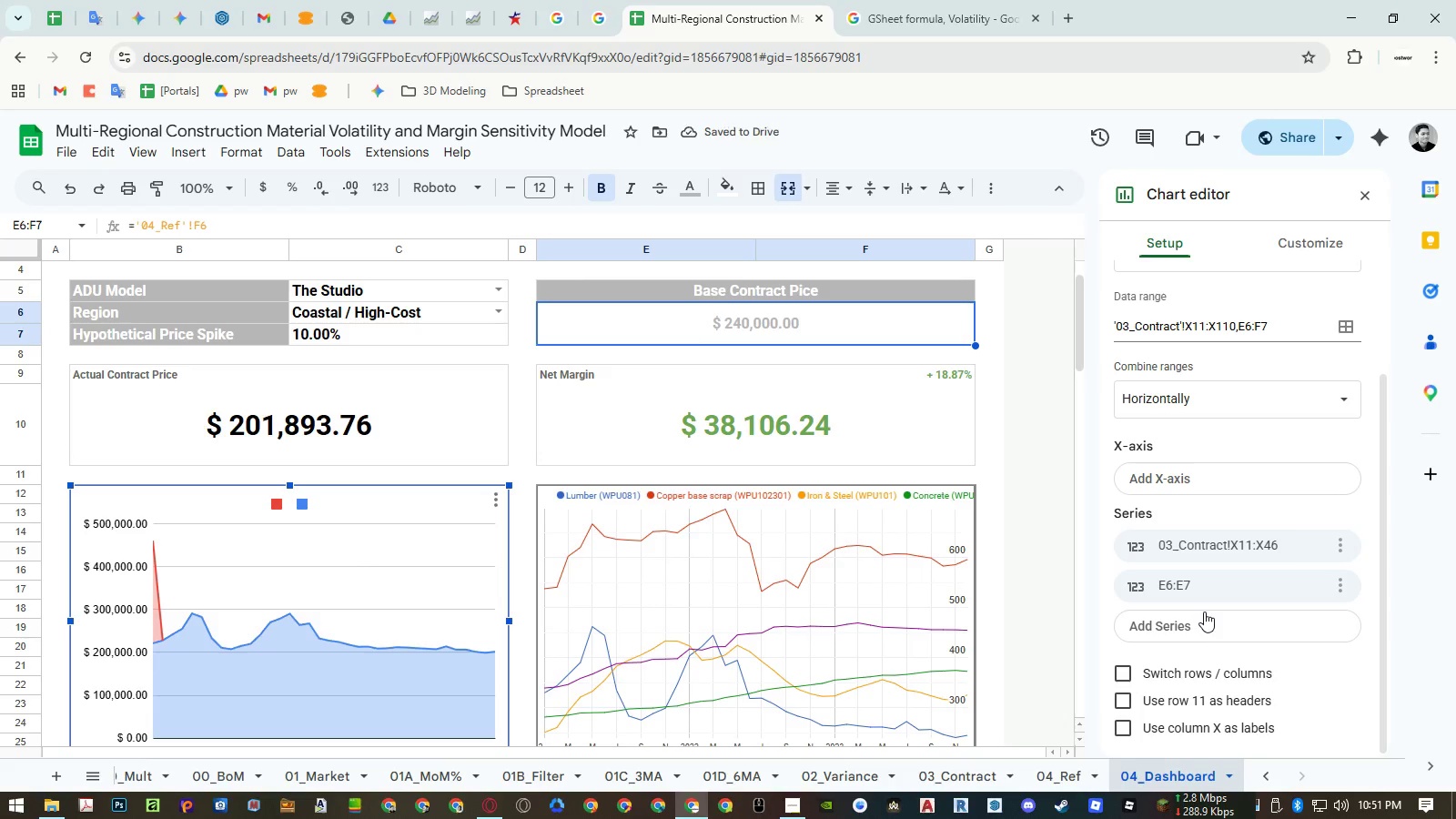 
left_click([958, 770])
 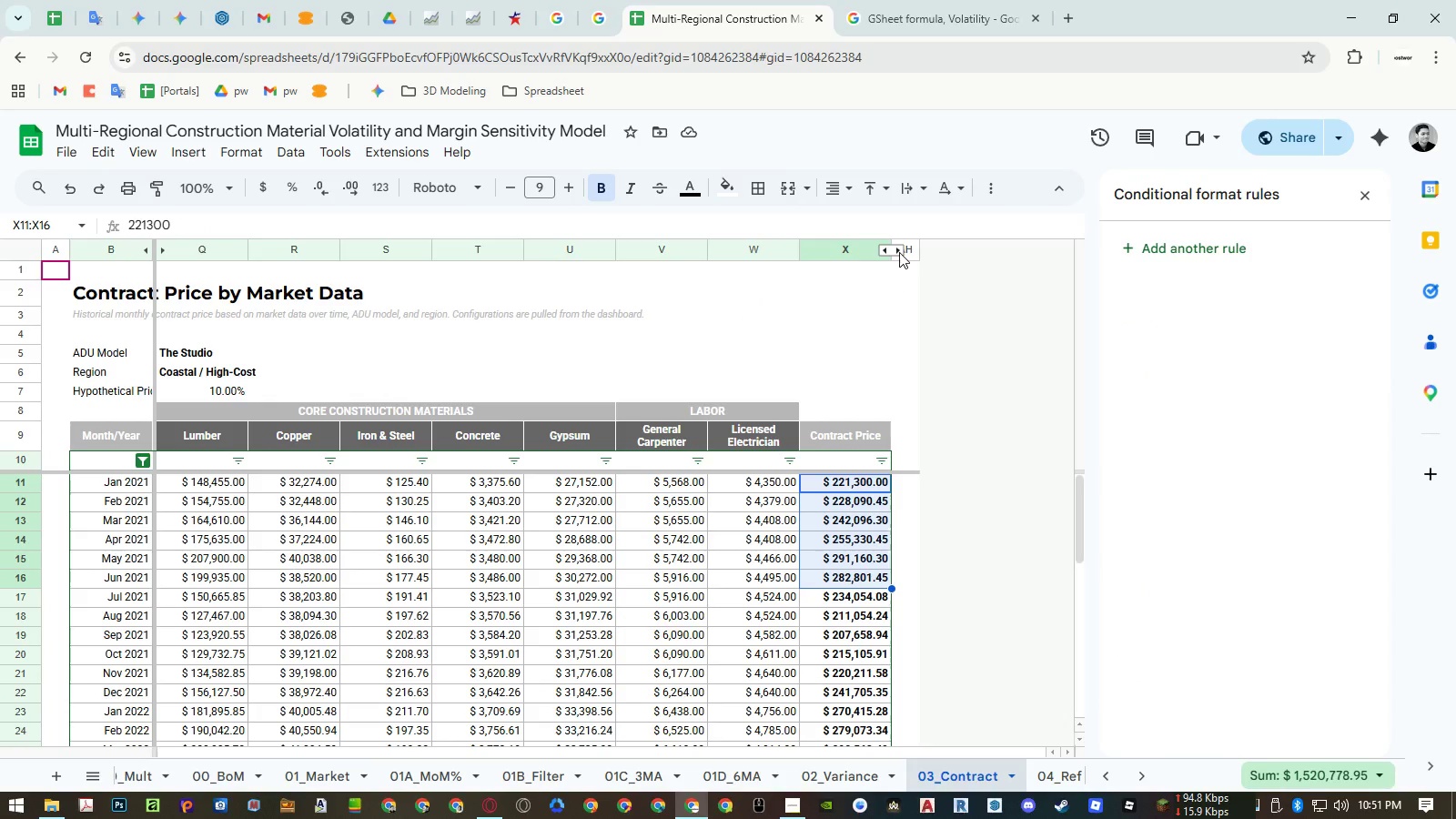 
left_click([899, 252])
 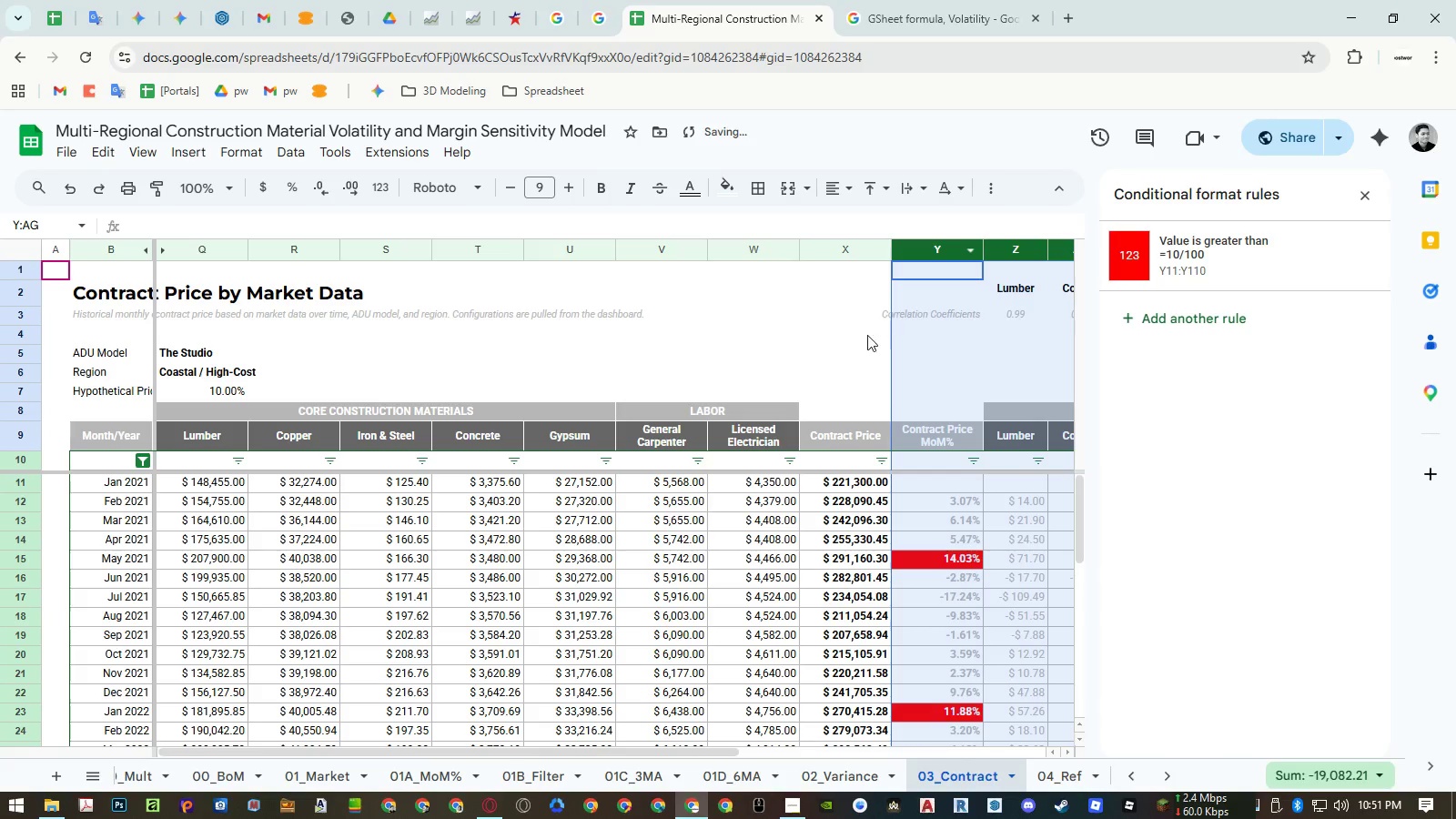 
left_click([856, 342])
 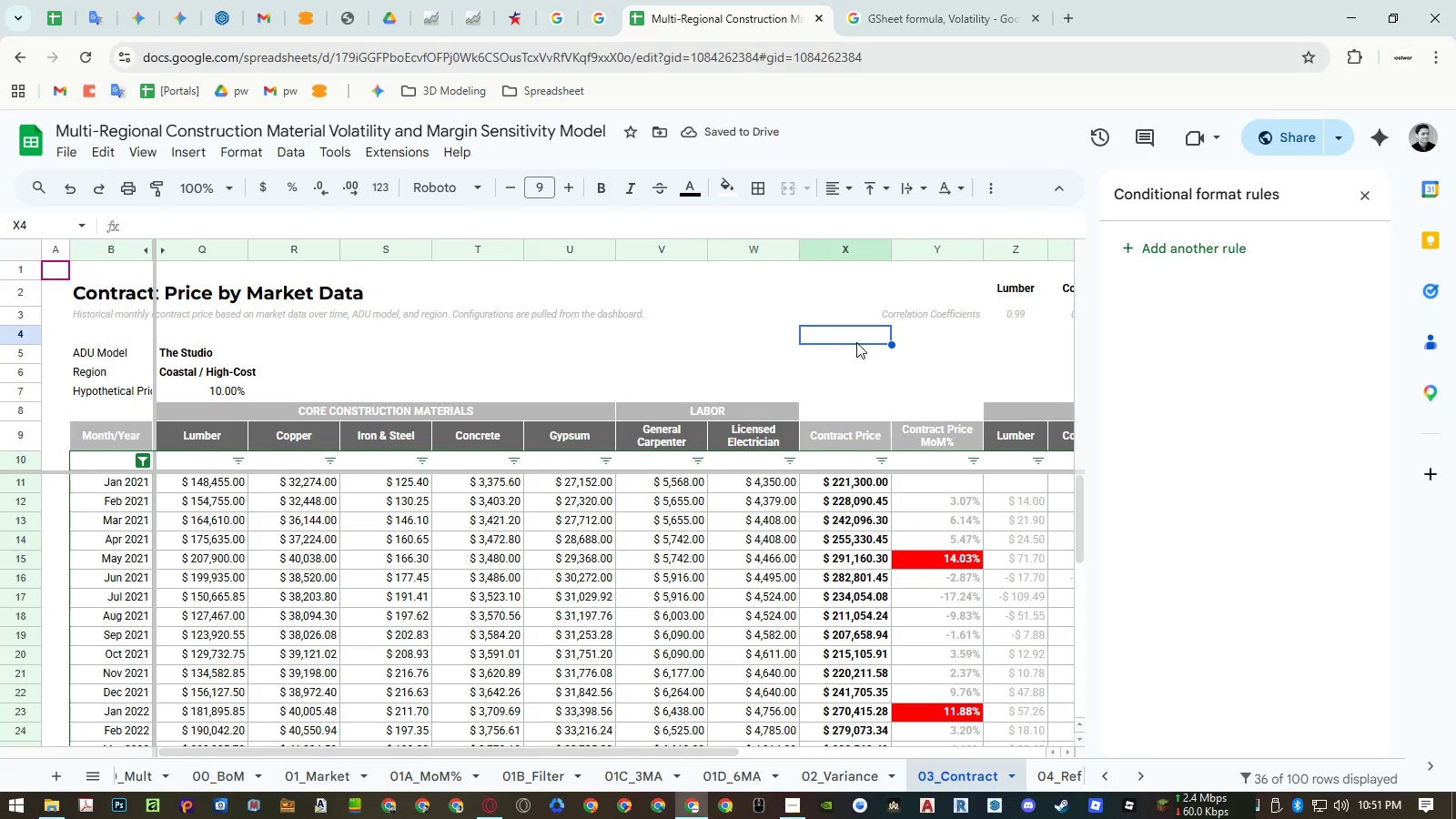 
key(Control+ControlLeft)
 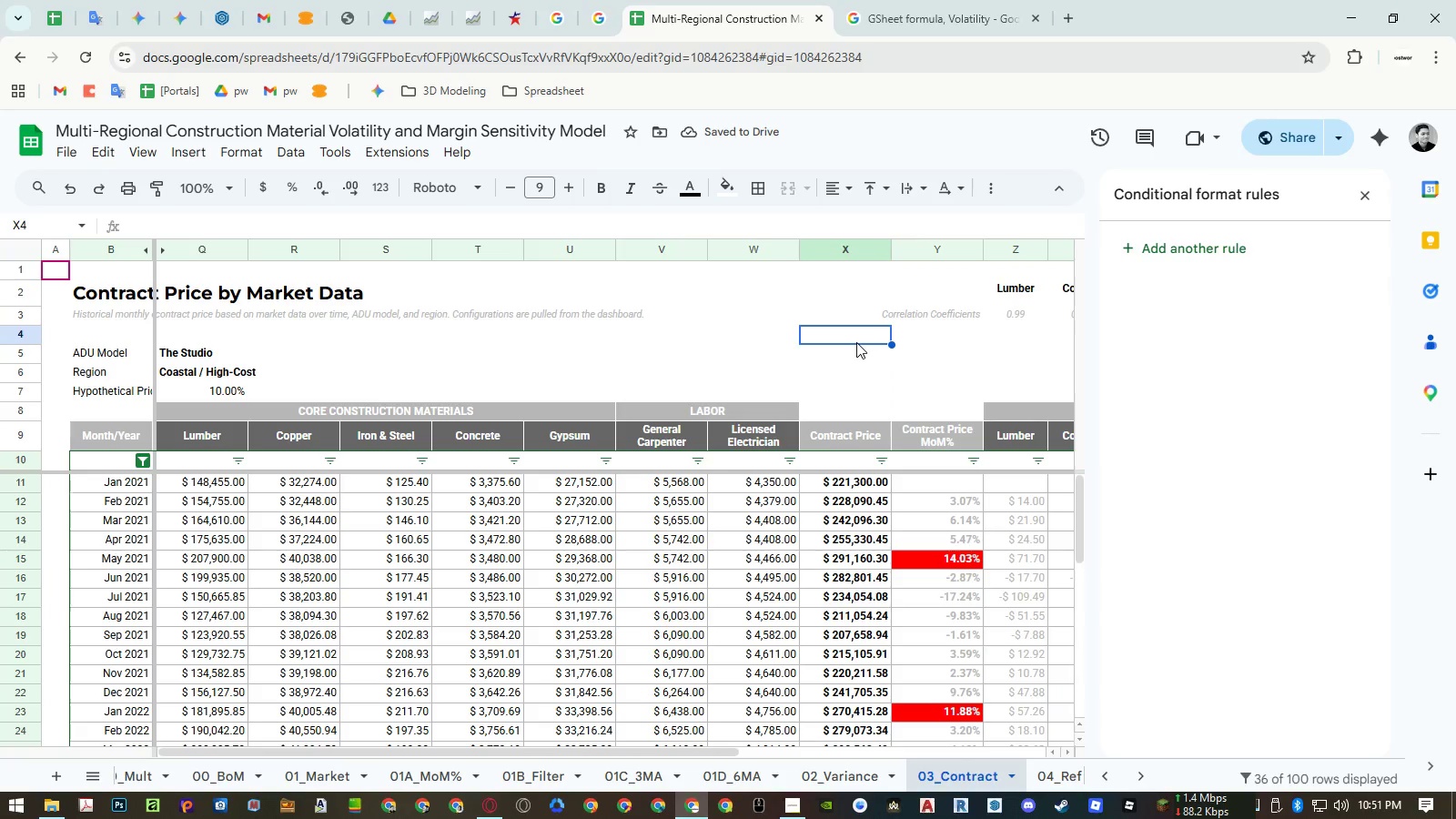 
key(Control+Z)
 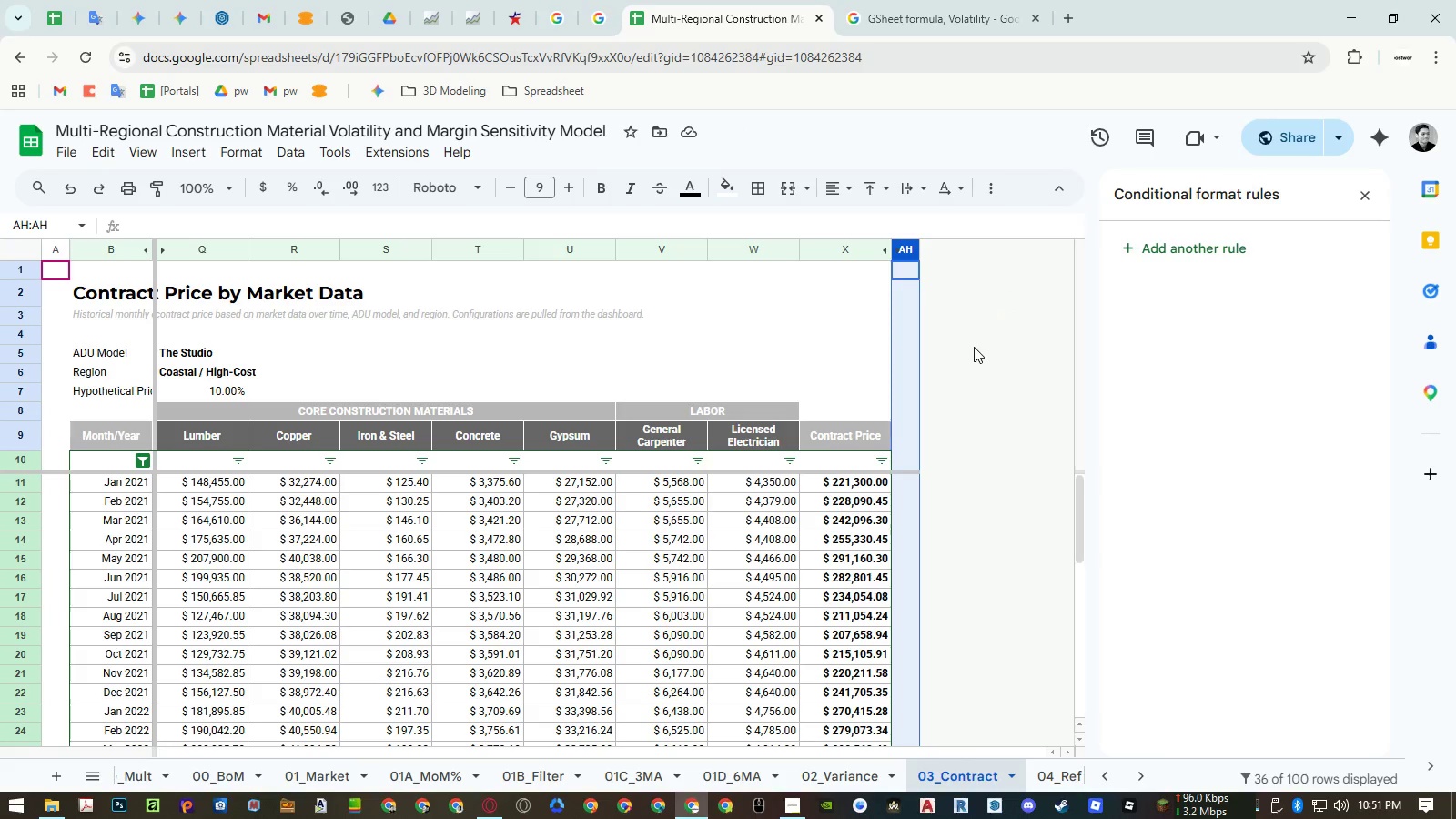 
wait(7.39)
 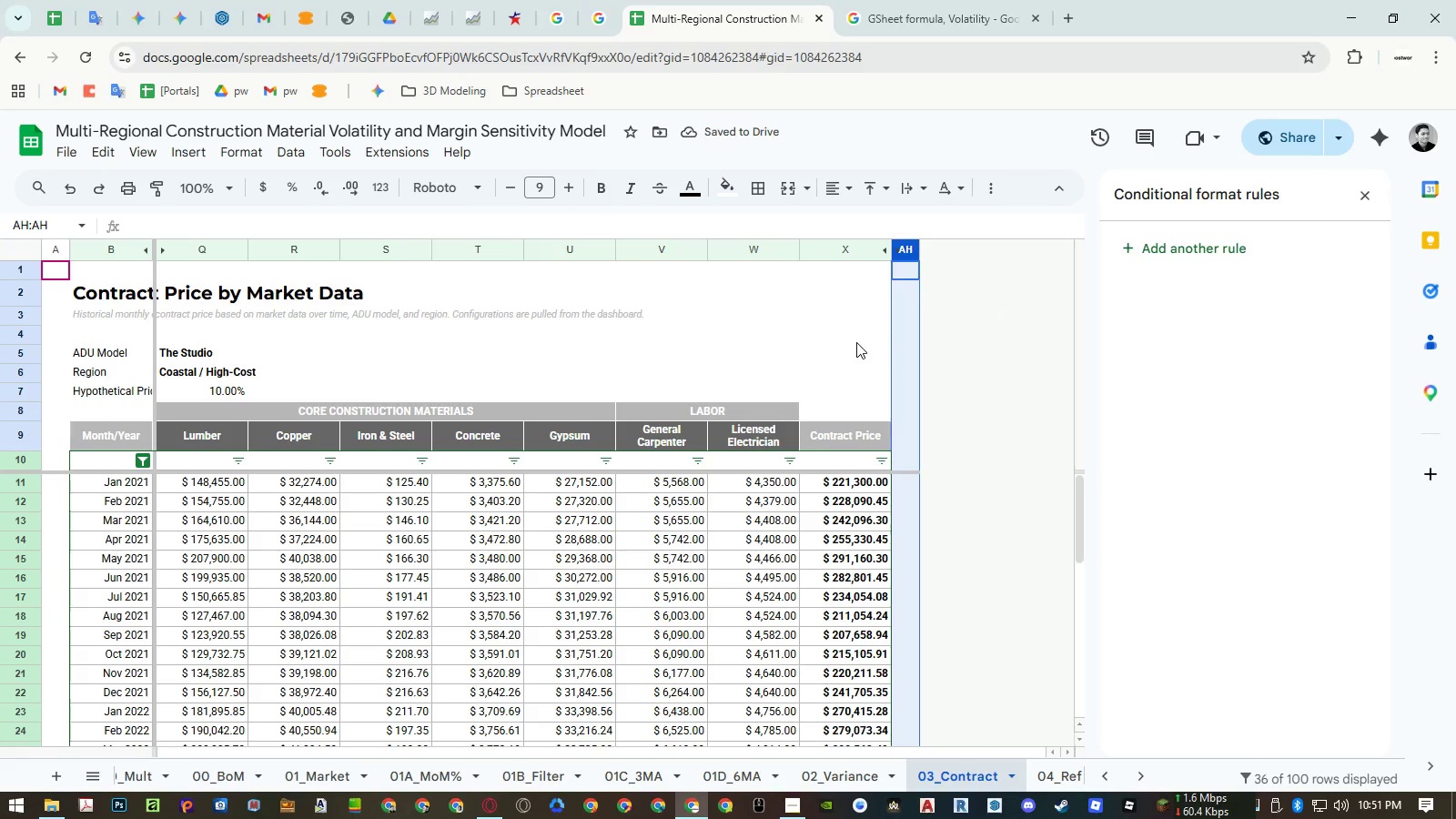 
left_click([1152, 776])
 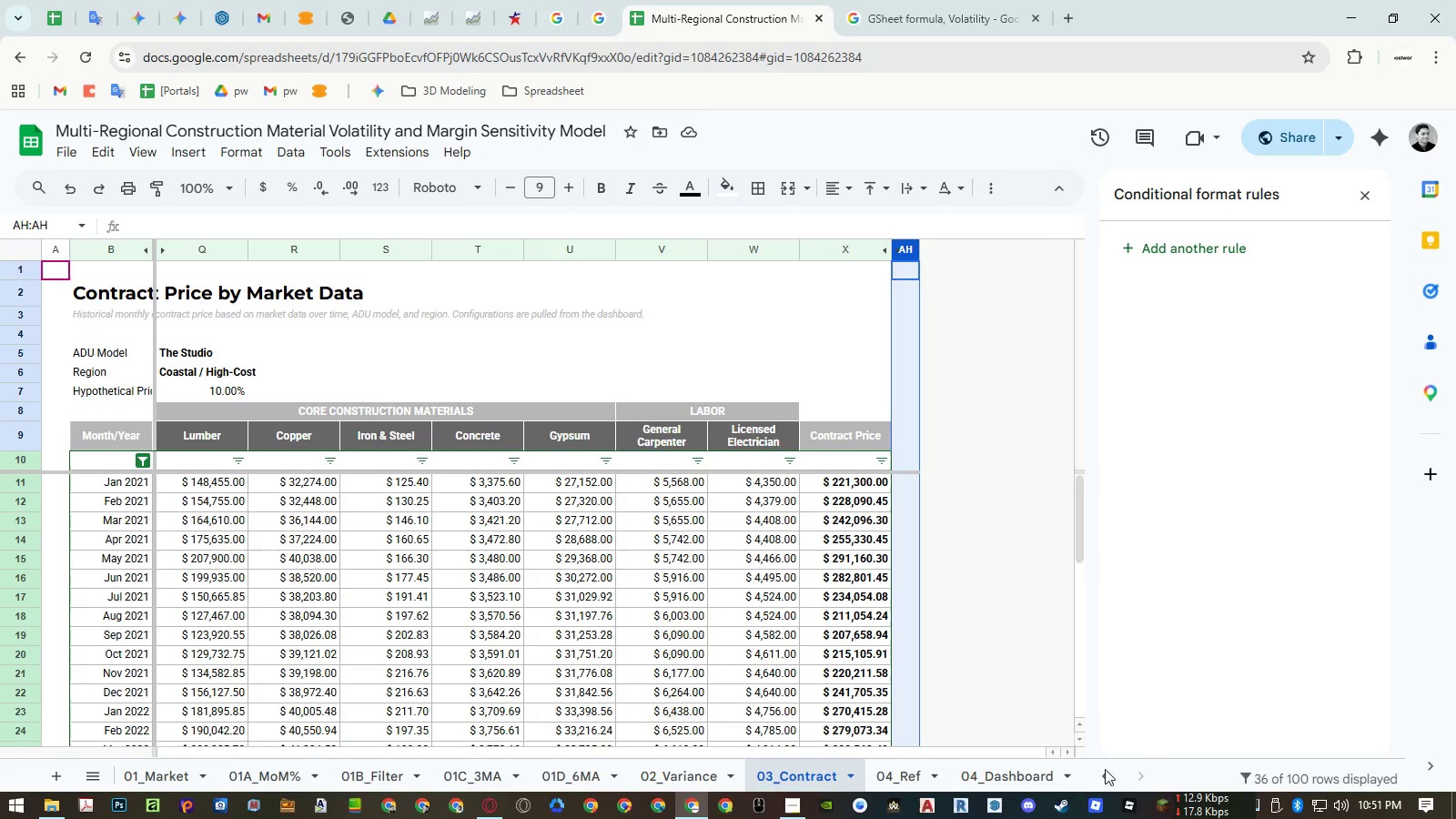 
left_click([1009, 772])
 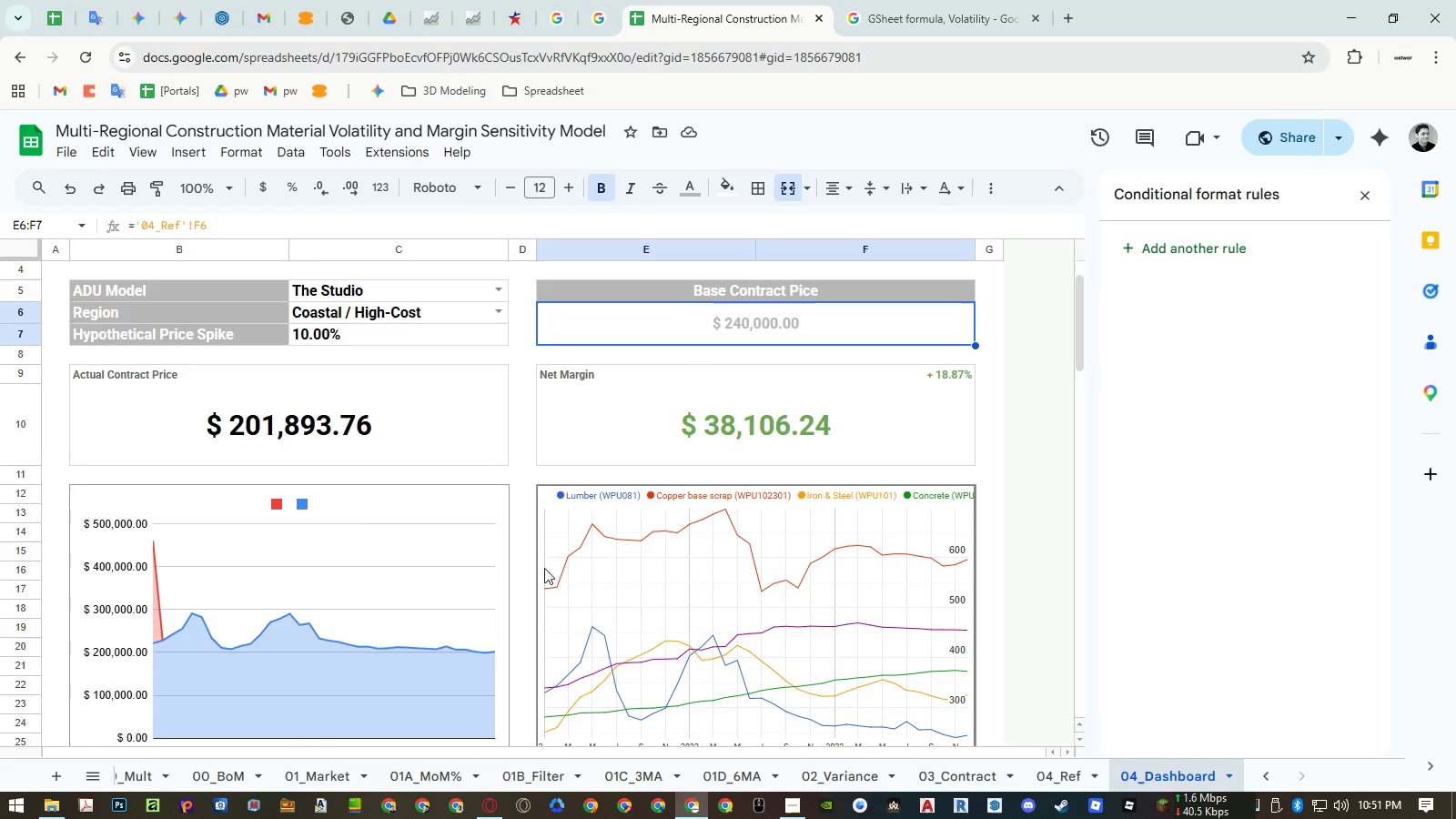 
wait(6.95)
 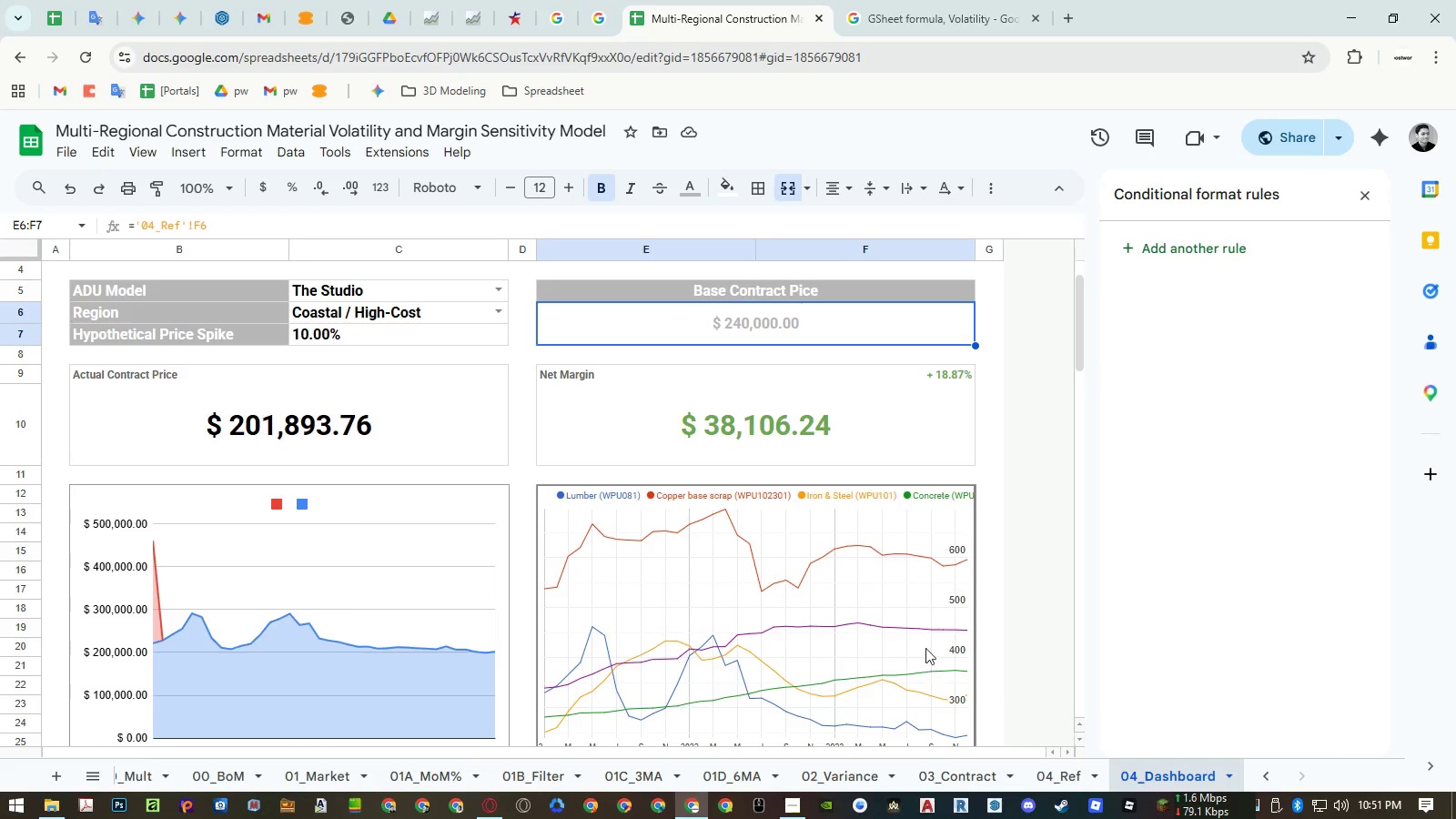 
left_click([459, 566])
 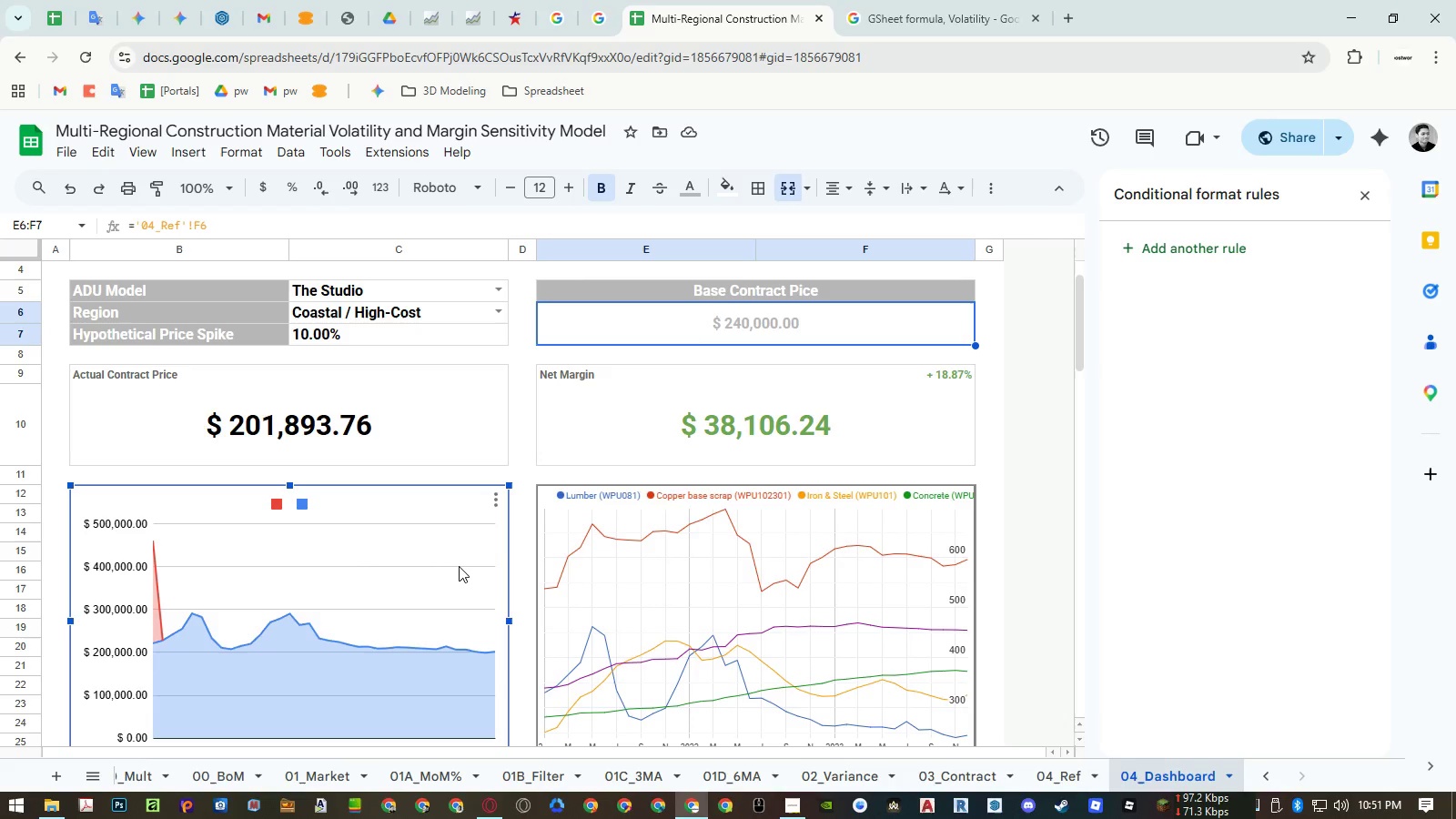 
left_click([793, 808])